 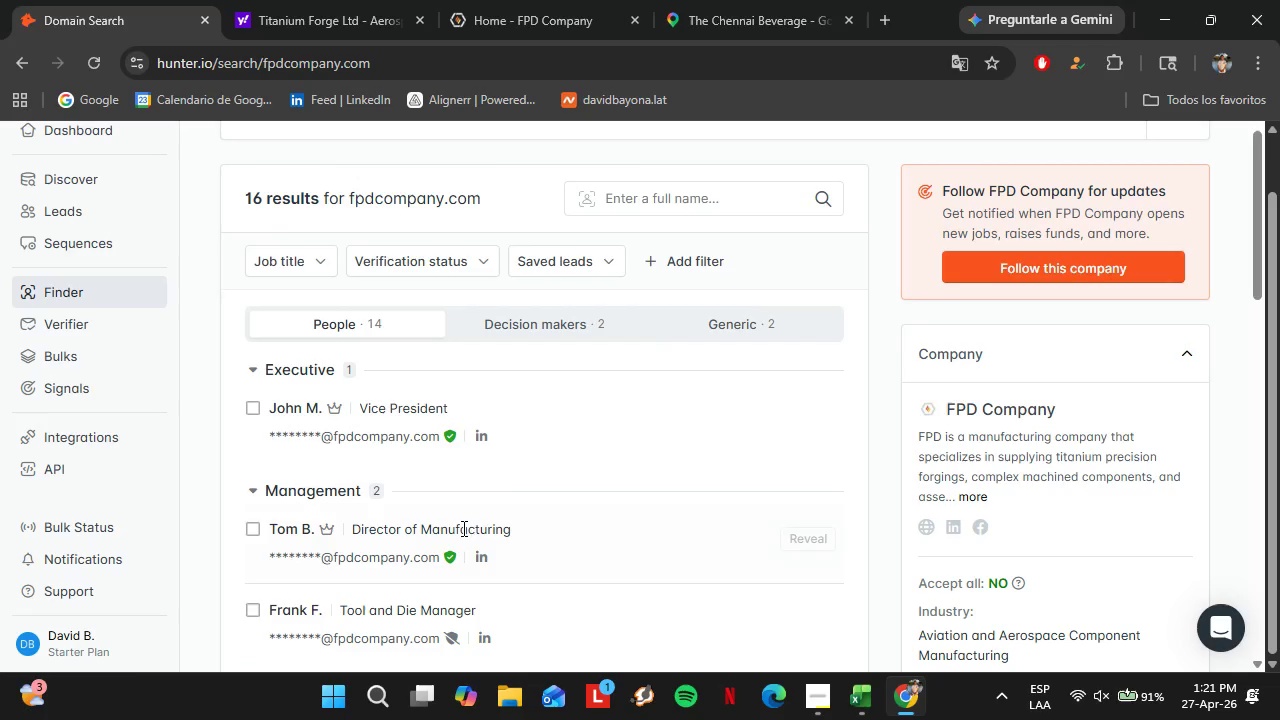 
left_click([801, 534])
 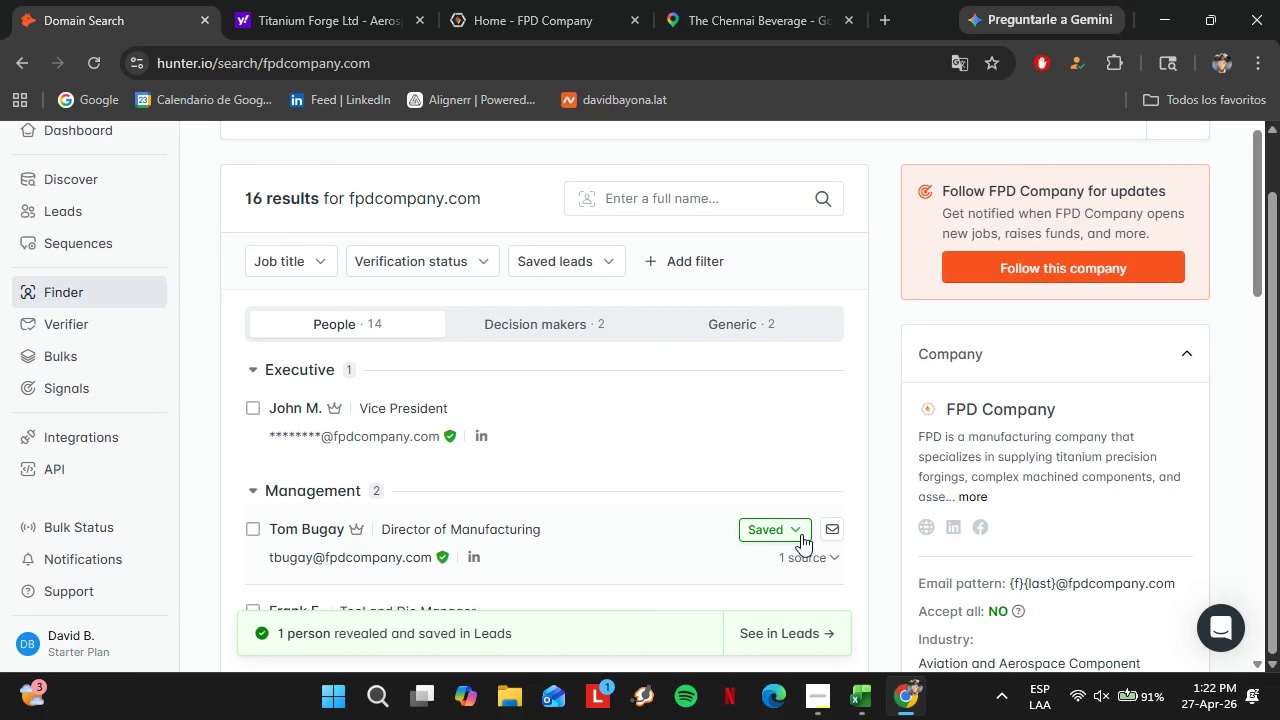 
left_click([769, 533])
 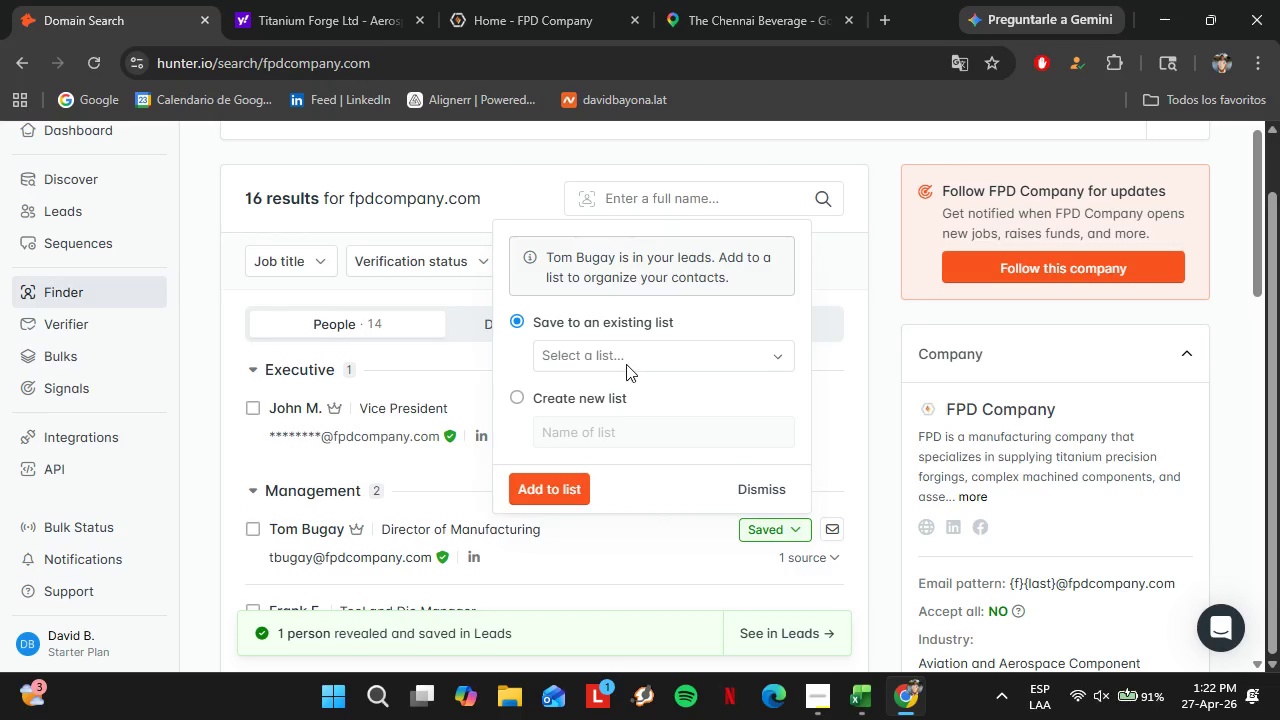 
left_click([626, 363])
 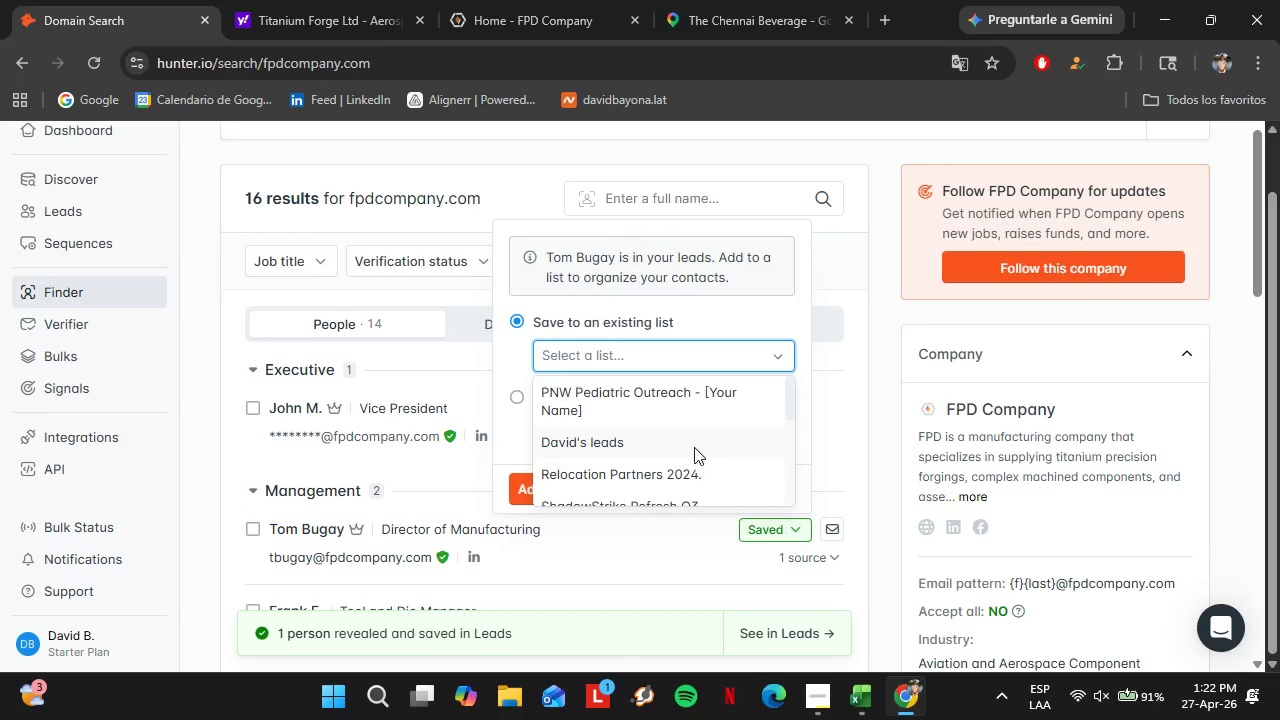 
scroll: coordinate [671, 434], scroll_direction: down, amount: 2.0
 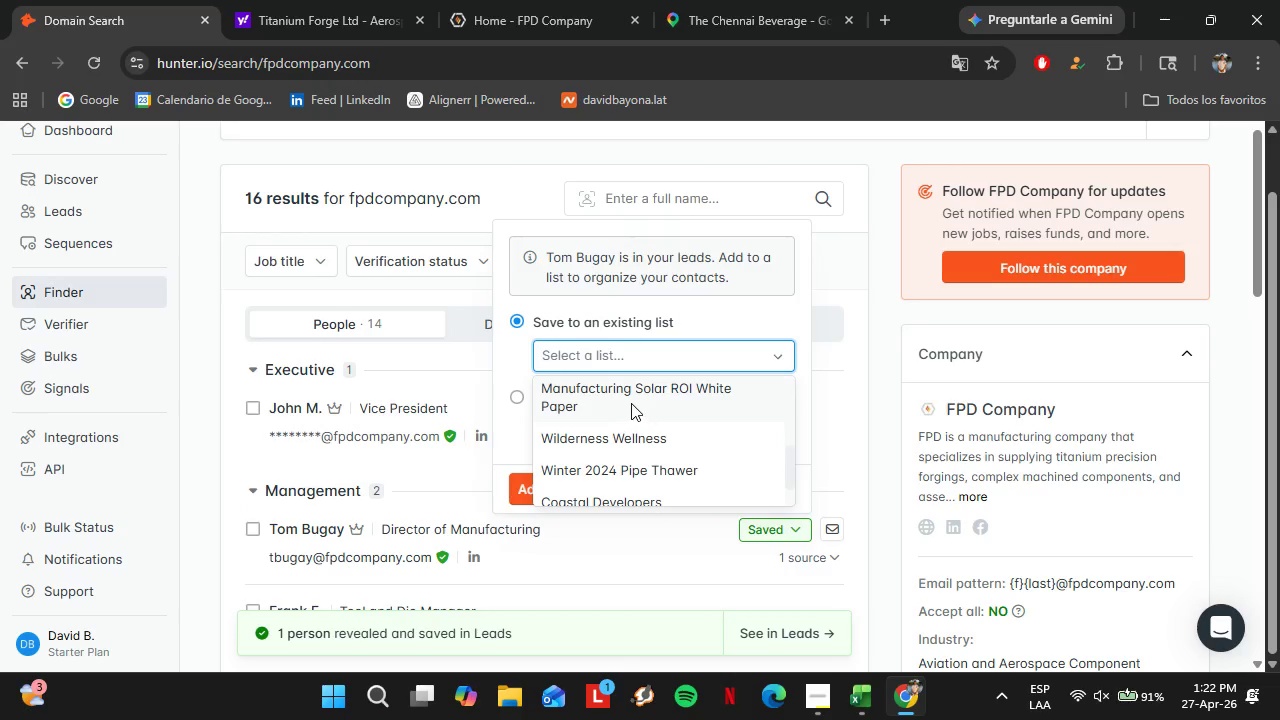 
left_click([631, 402])
 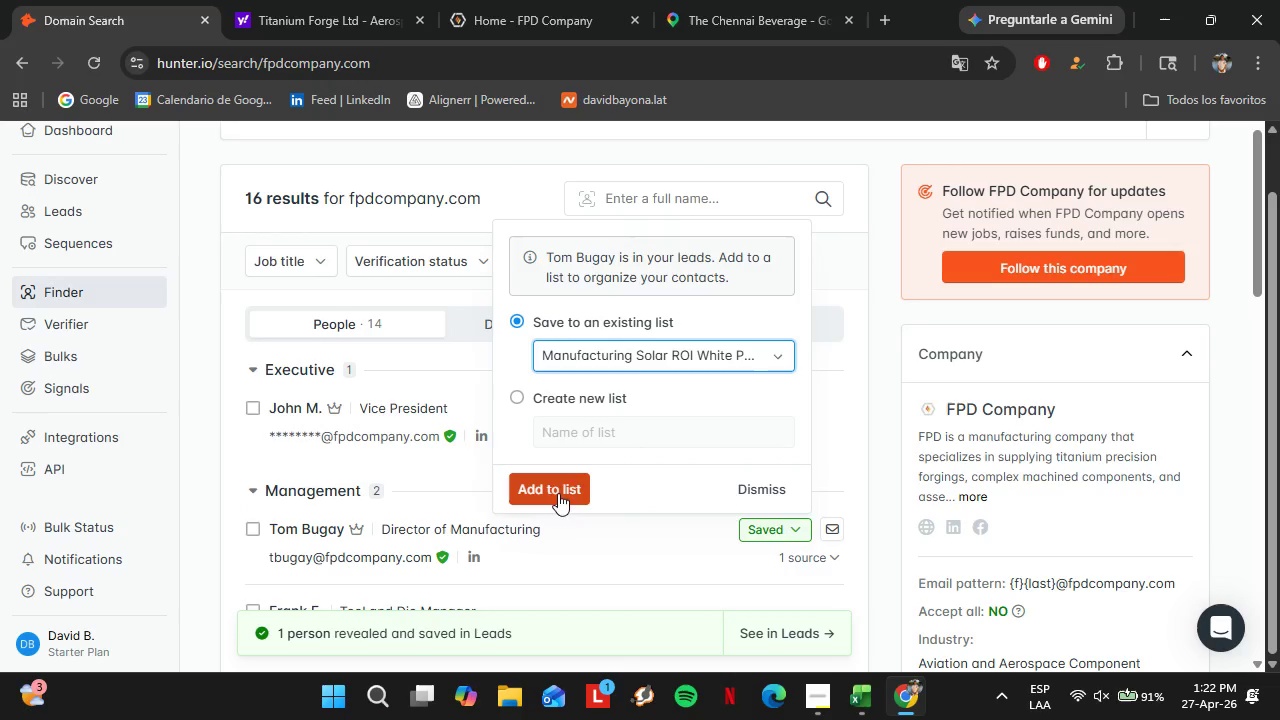 
left_click([555, 490])
 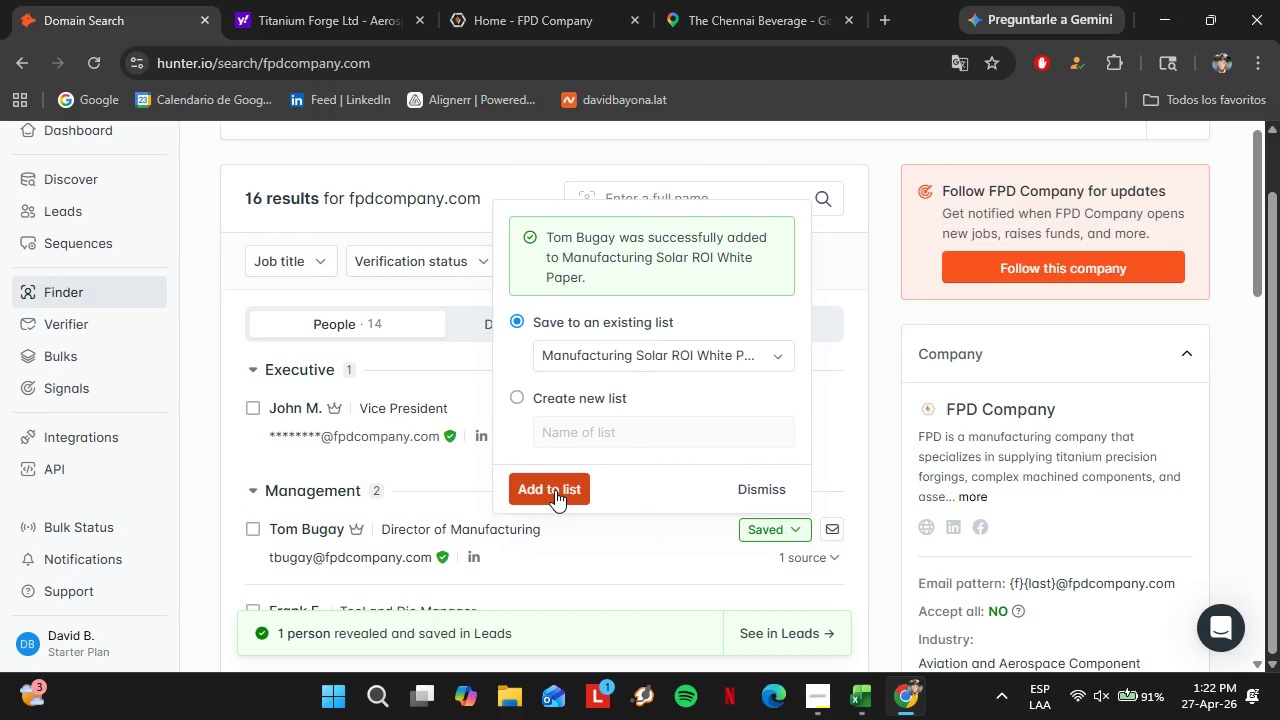 
wait(18.78)
 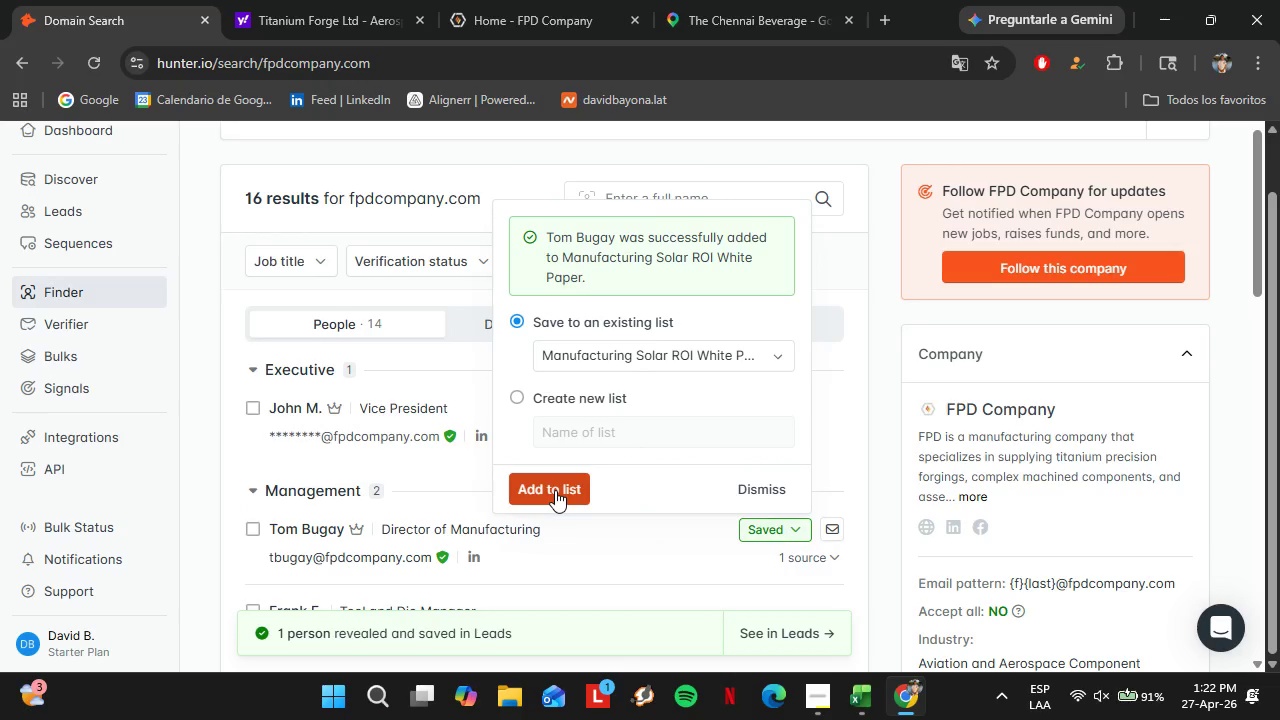 
left_click([764, 489])
 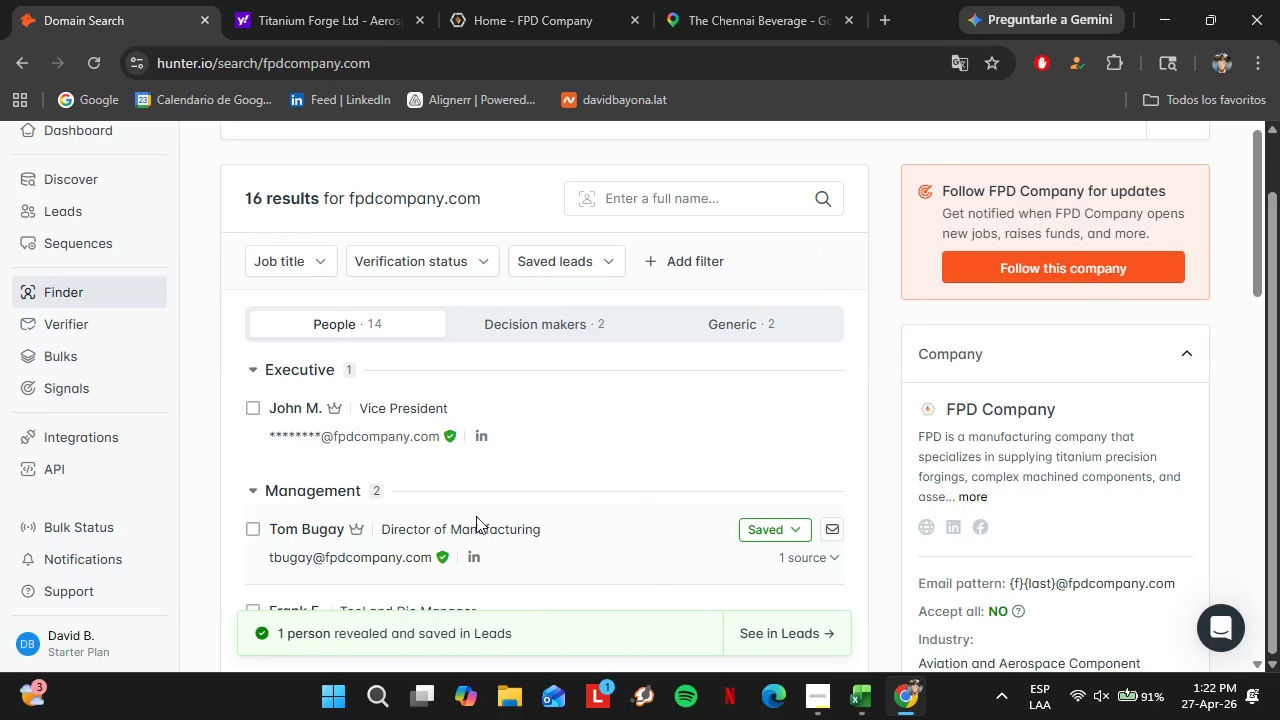 
scroll: coordinate [491, 512], scroll_direction: down, amount: 2.0
 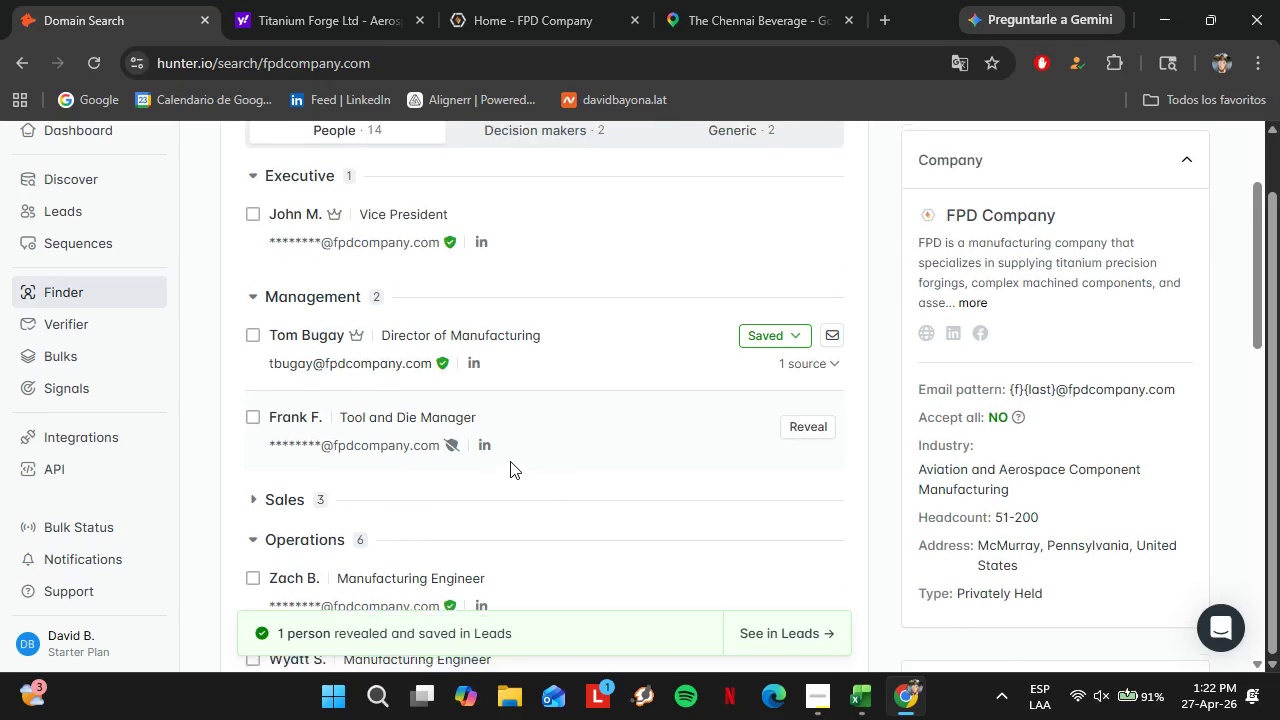 
scroll: coordinate [510, 461], scroll_direction: up, amount: 2.0
 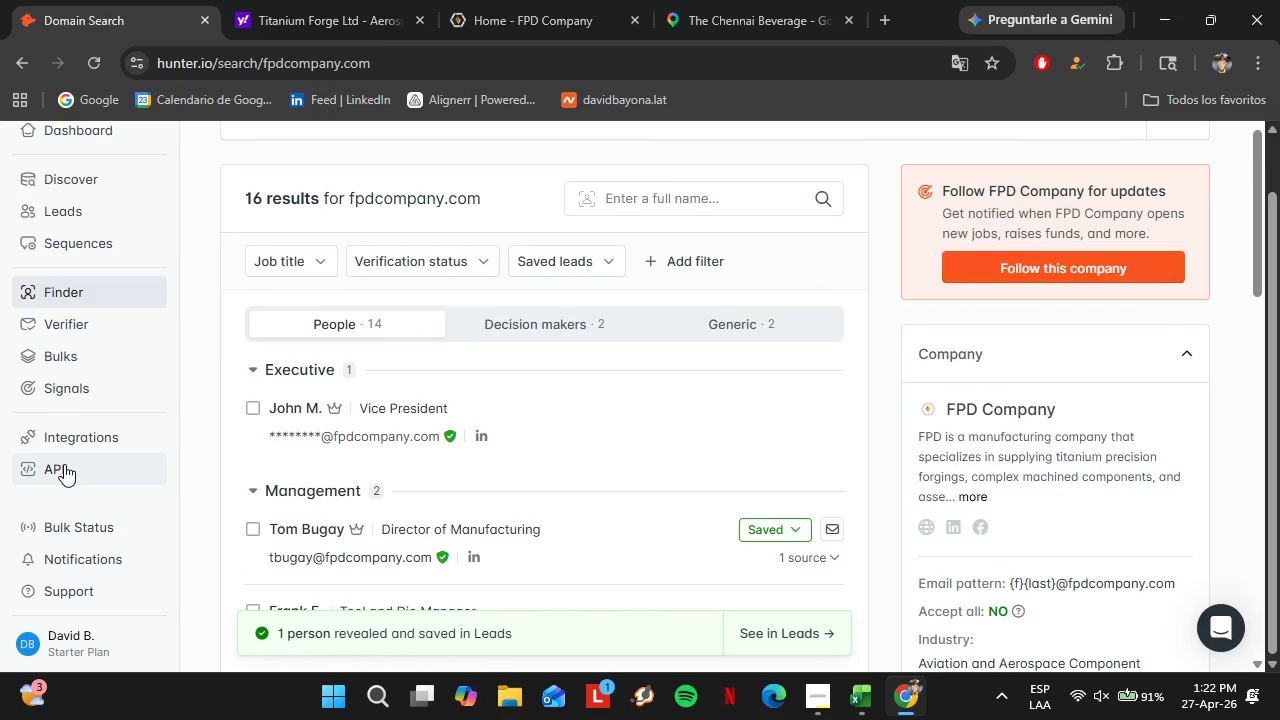 
left_click([86, 212])
 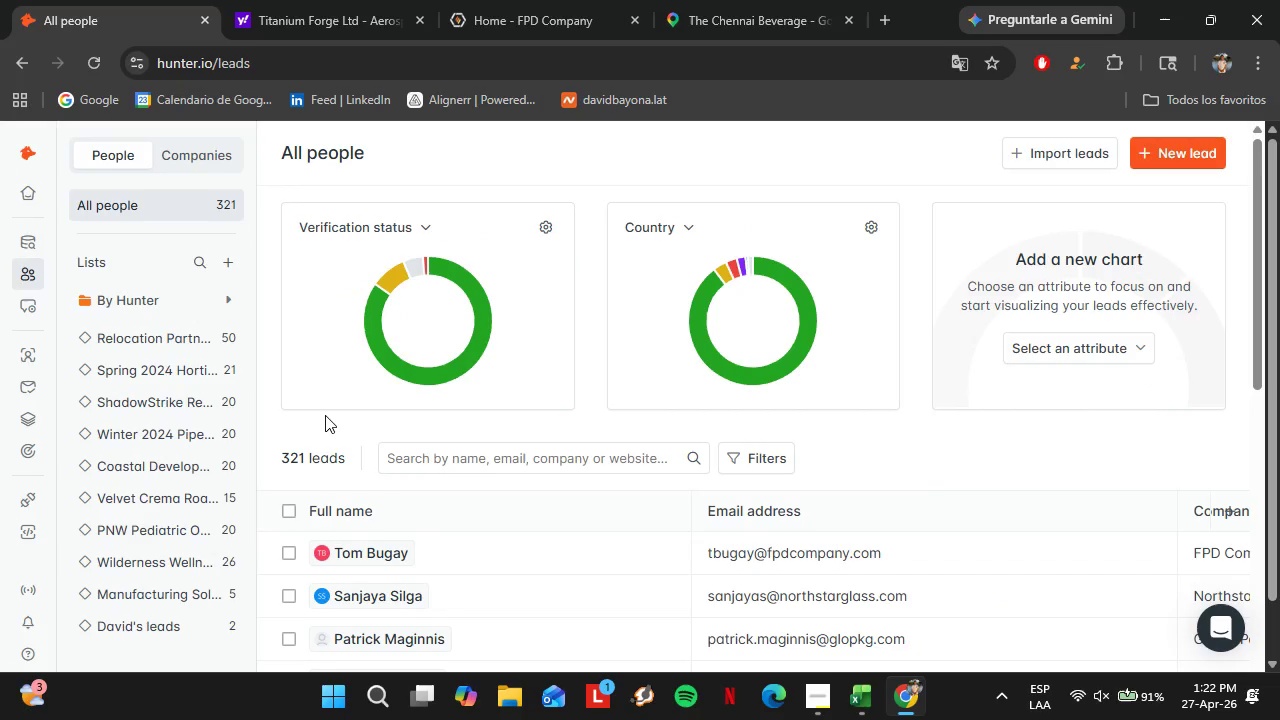 
wait(15.11)
 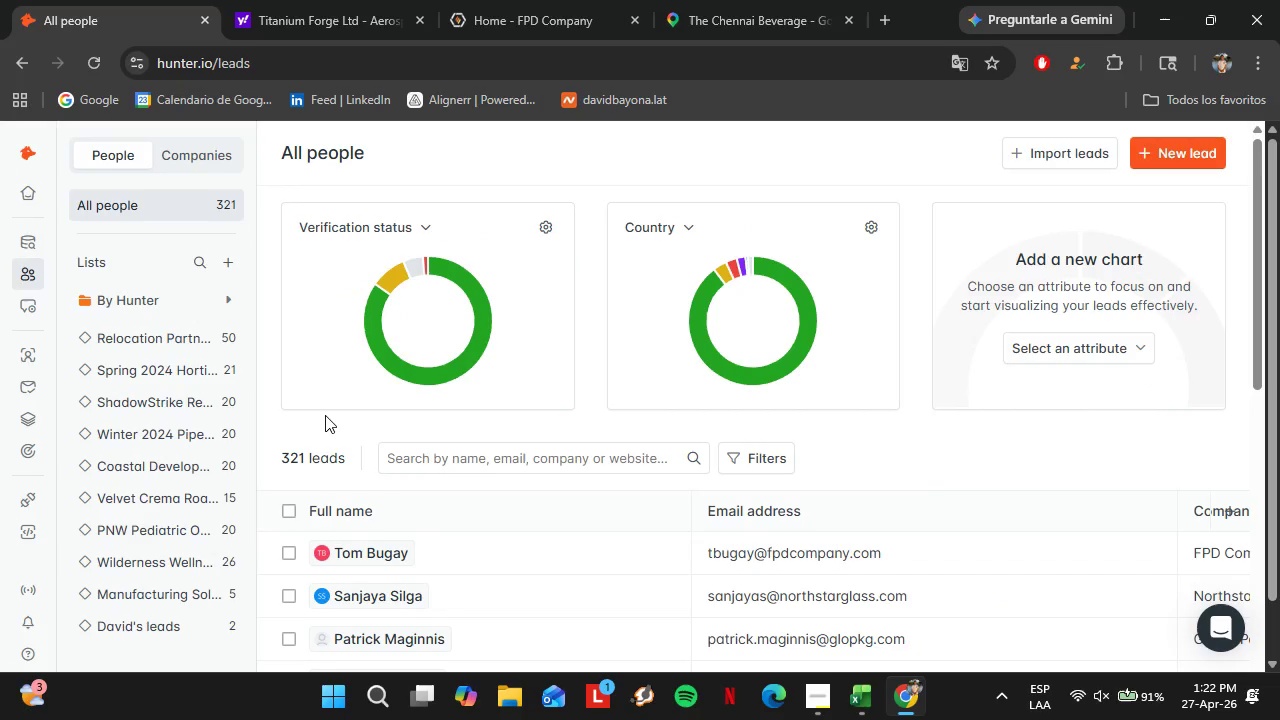 
left_click([179, 601])
 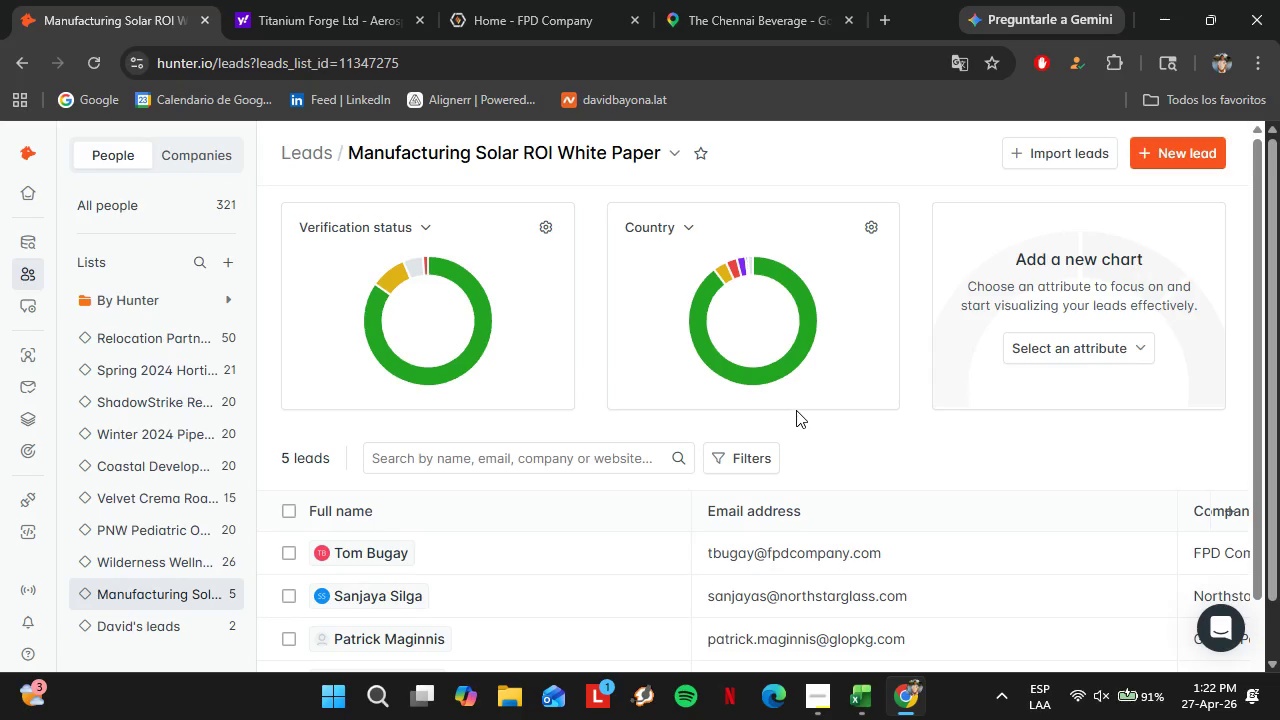 
wait(6.3)
 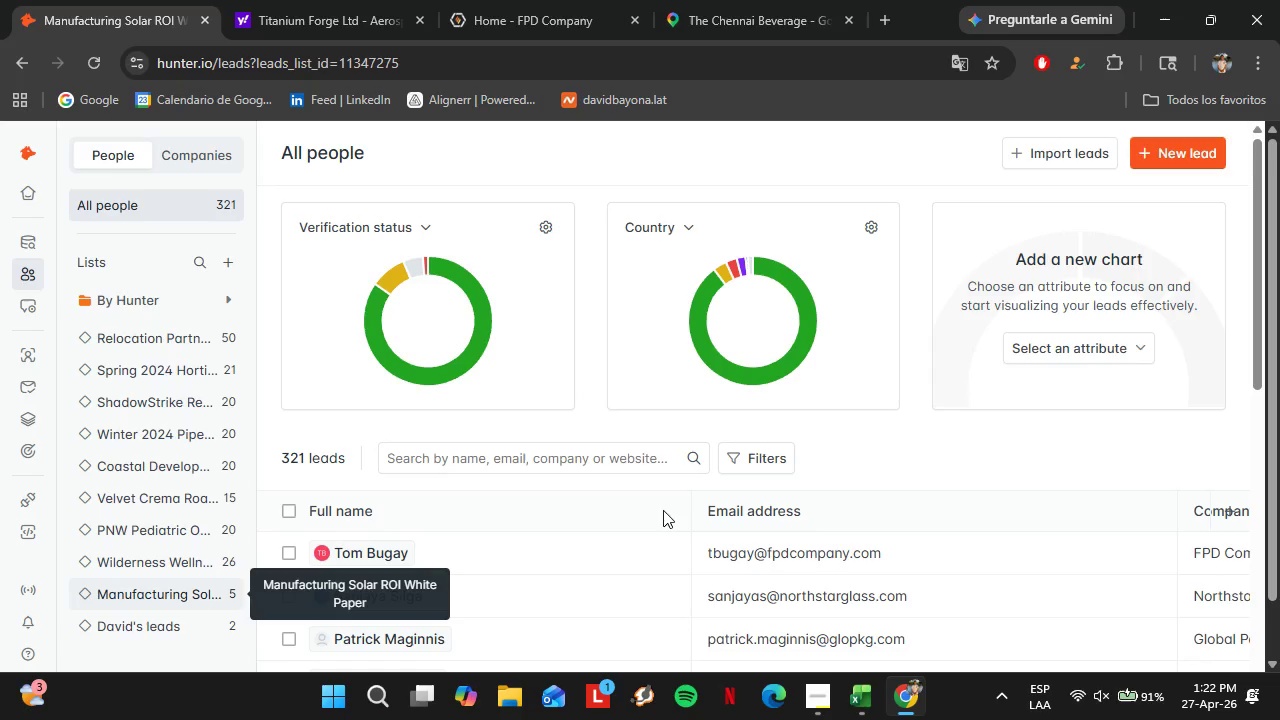 
scroll: coordinate [307, 521], scroll_direction: down, amount: 6.0
 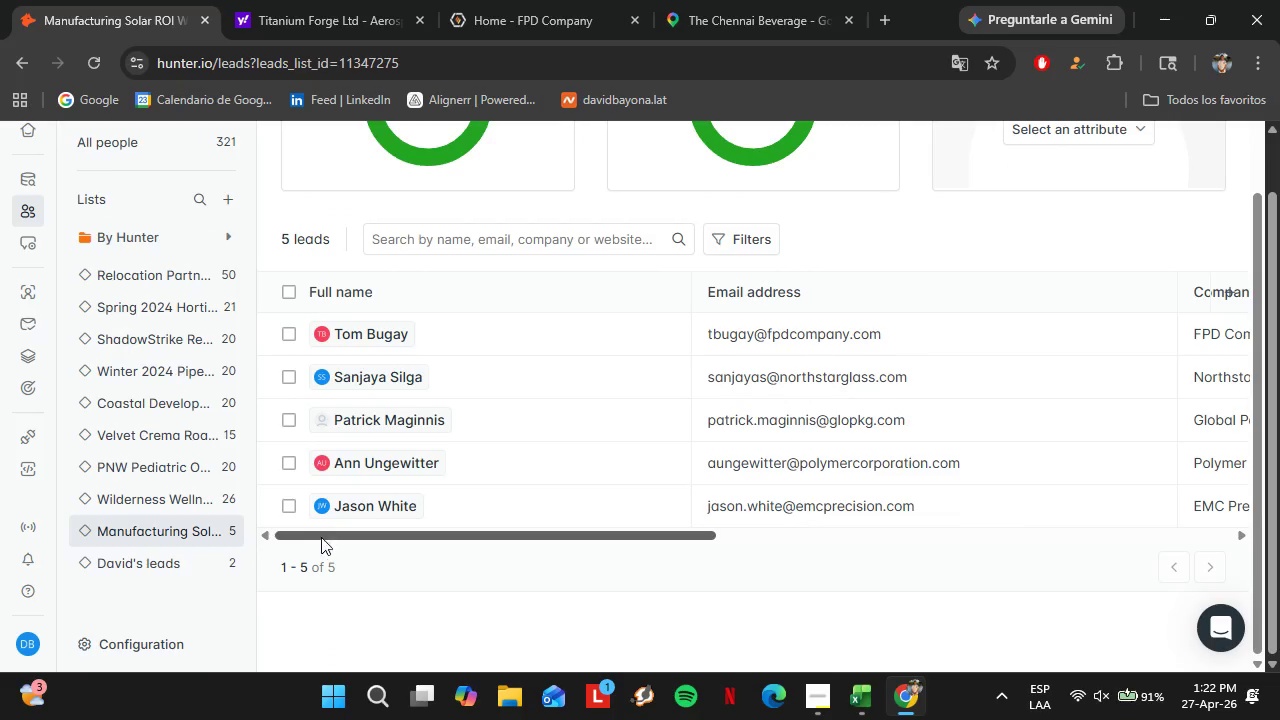 
left_click_drag(start_coordinate=[321, 536], to_coordinate=[433, 547])
 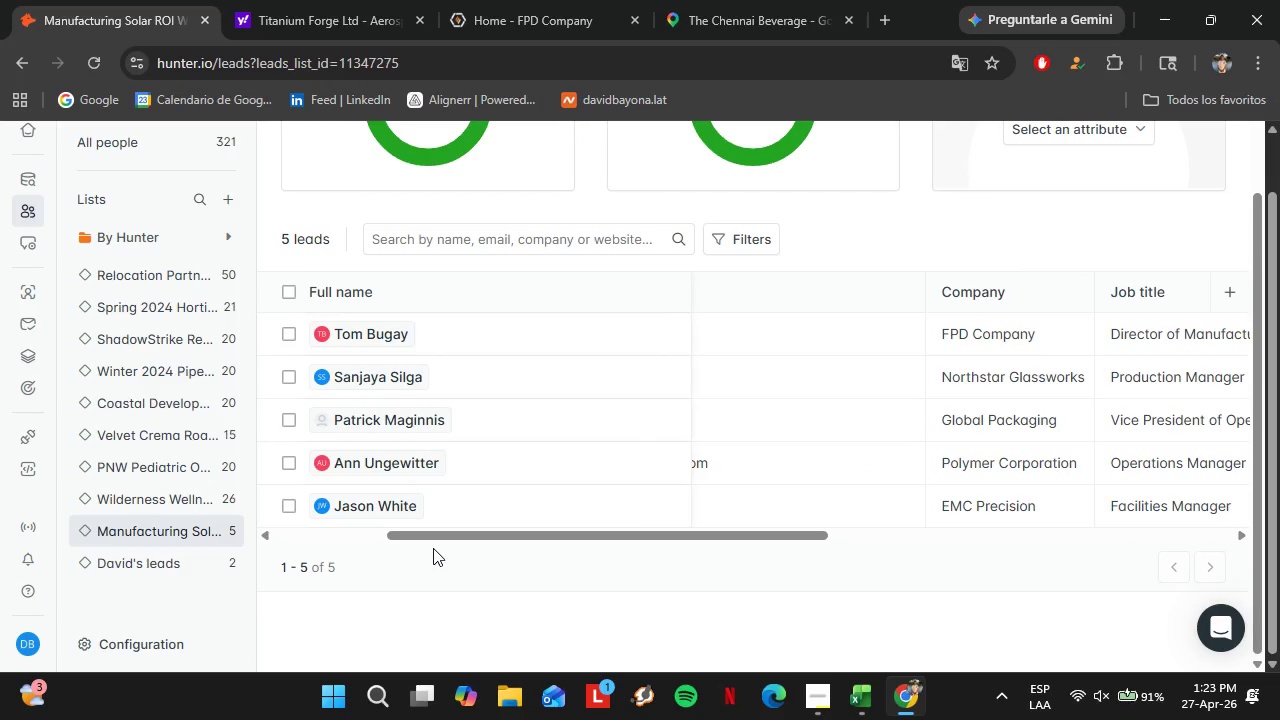 
wait(8.36)
 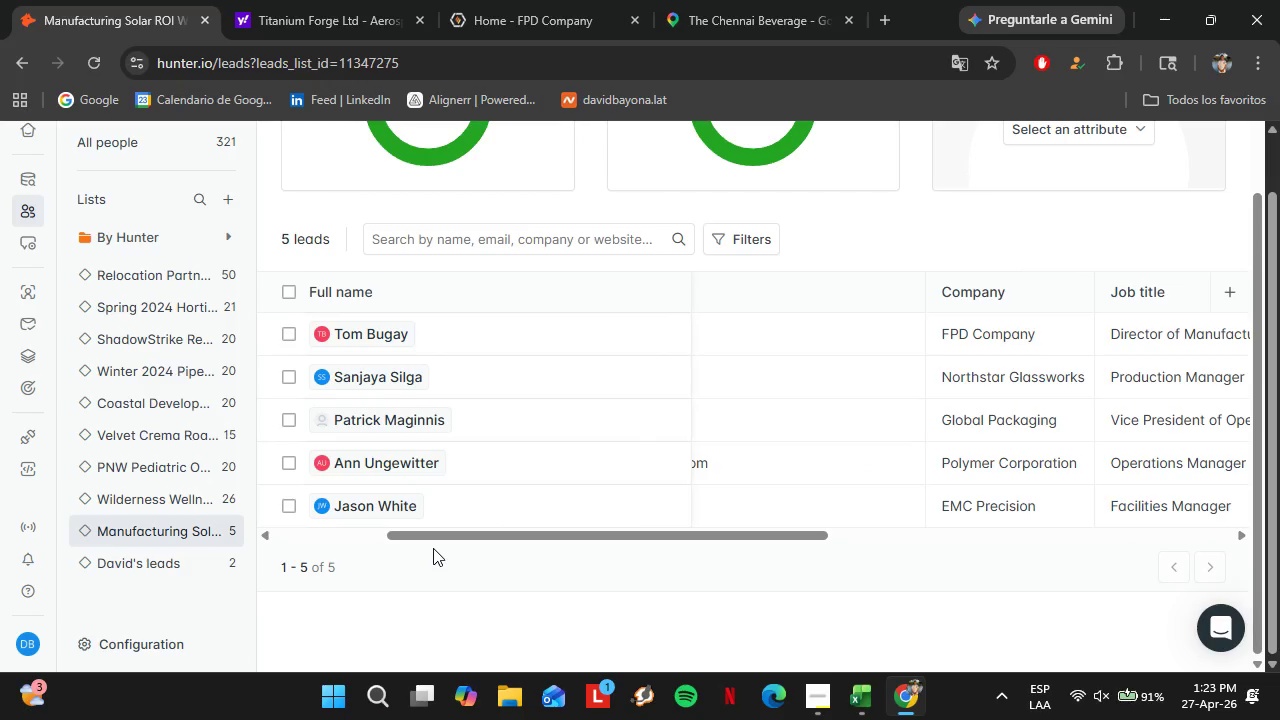 
left_click_drag(start_coordinate=[535, 533], to_coordinate=[722, 533])
 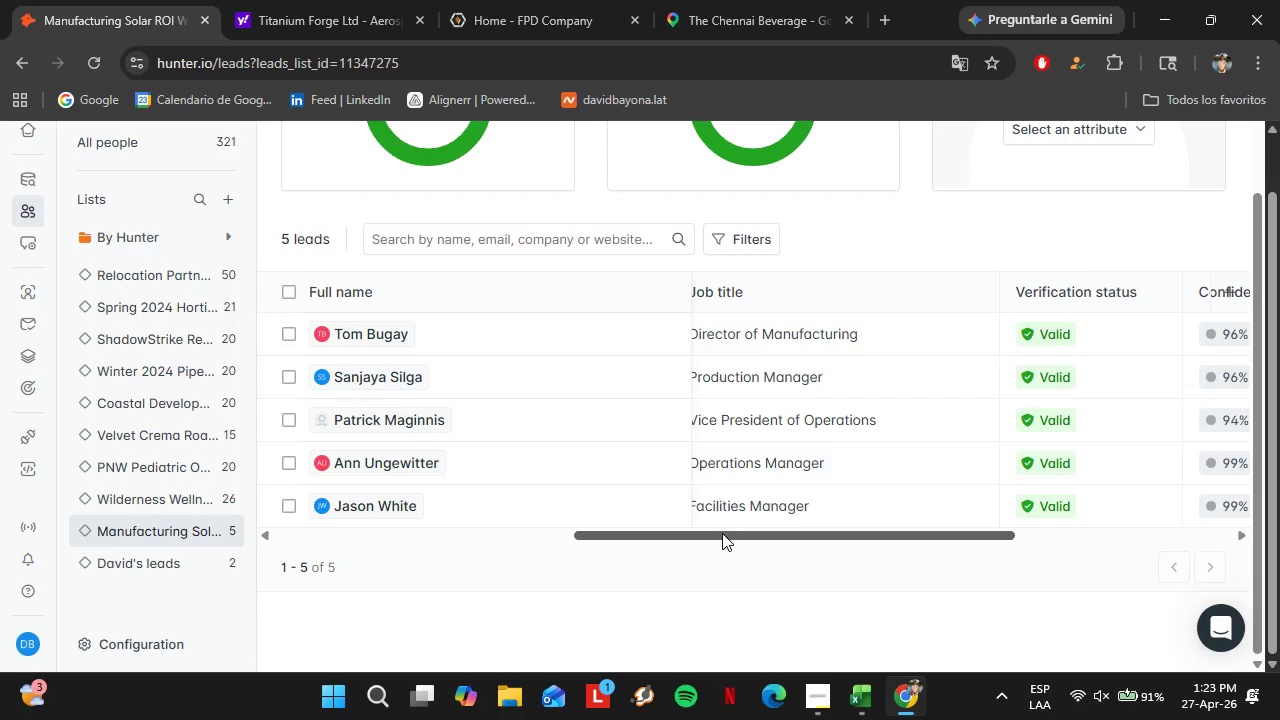 
left_click_drag(start_coordinate=[721, 532], to_coordinate=[599, 563])
 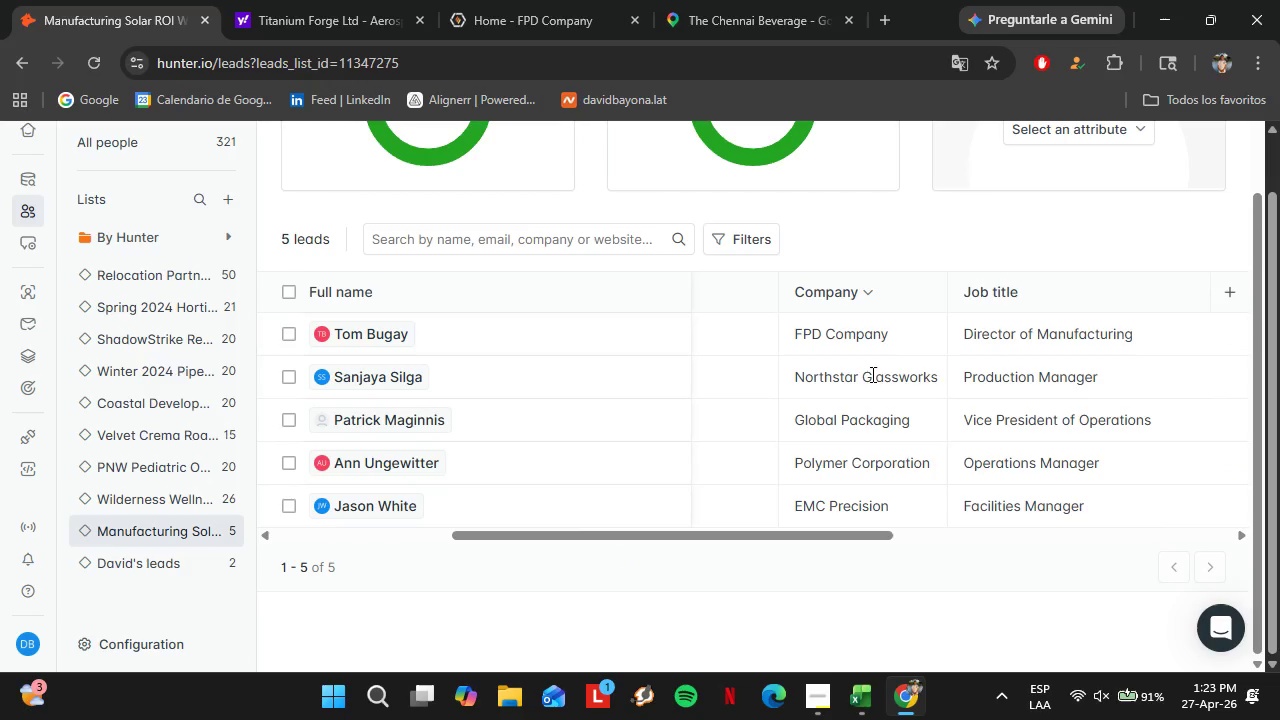 
double_click([871, 374])
 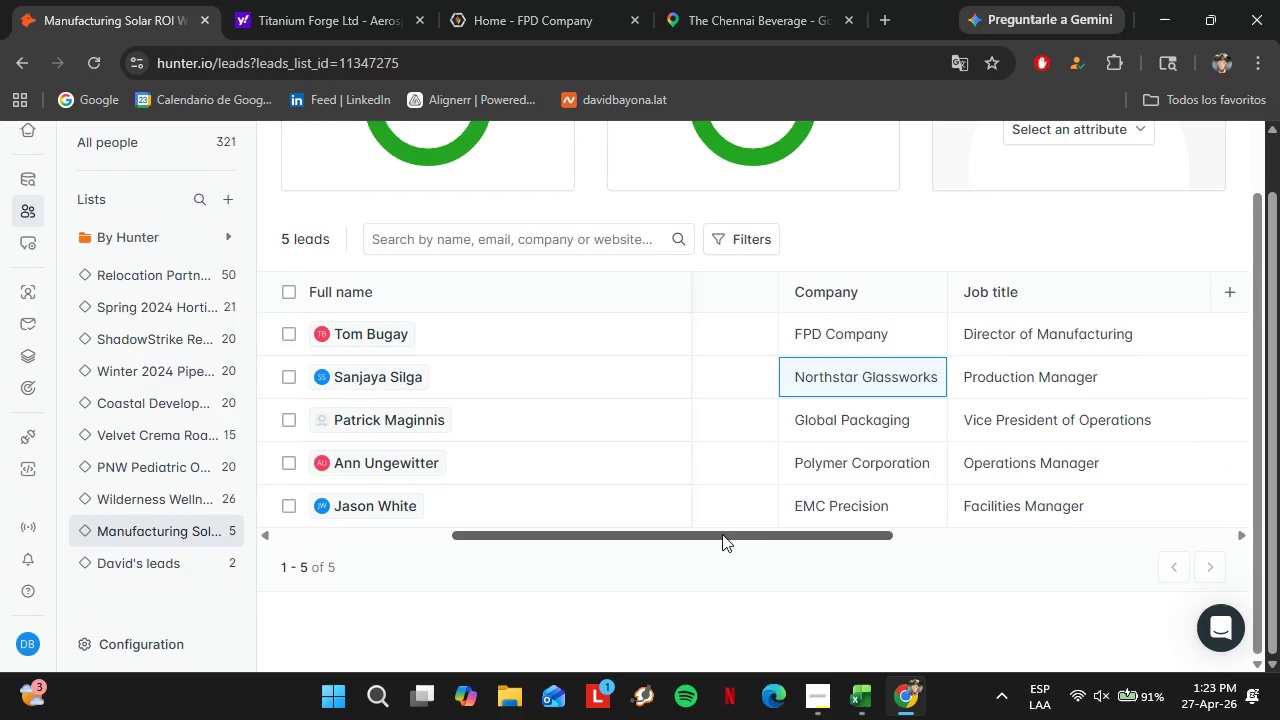 
left_click_drag(start_coordinate=[722, 534], to_coordinate=[876, 536])
 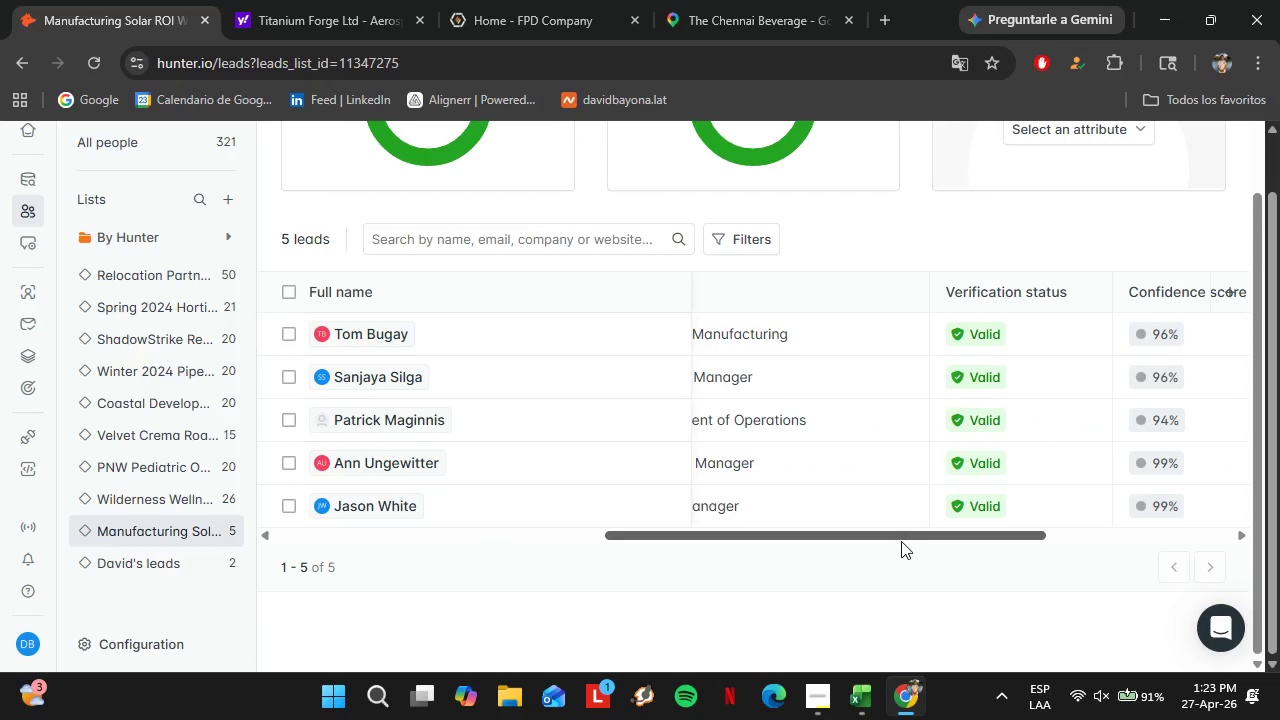 
left_click_drag(start_coordinate=[901, 541], to_coordinate=[1045, 541])
 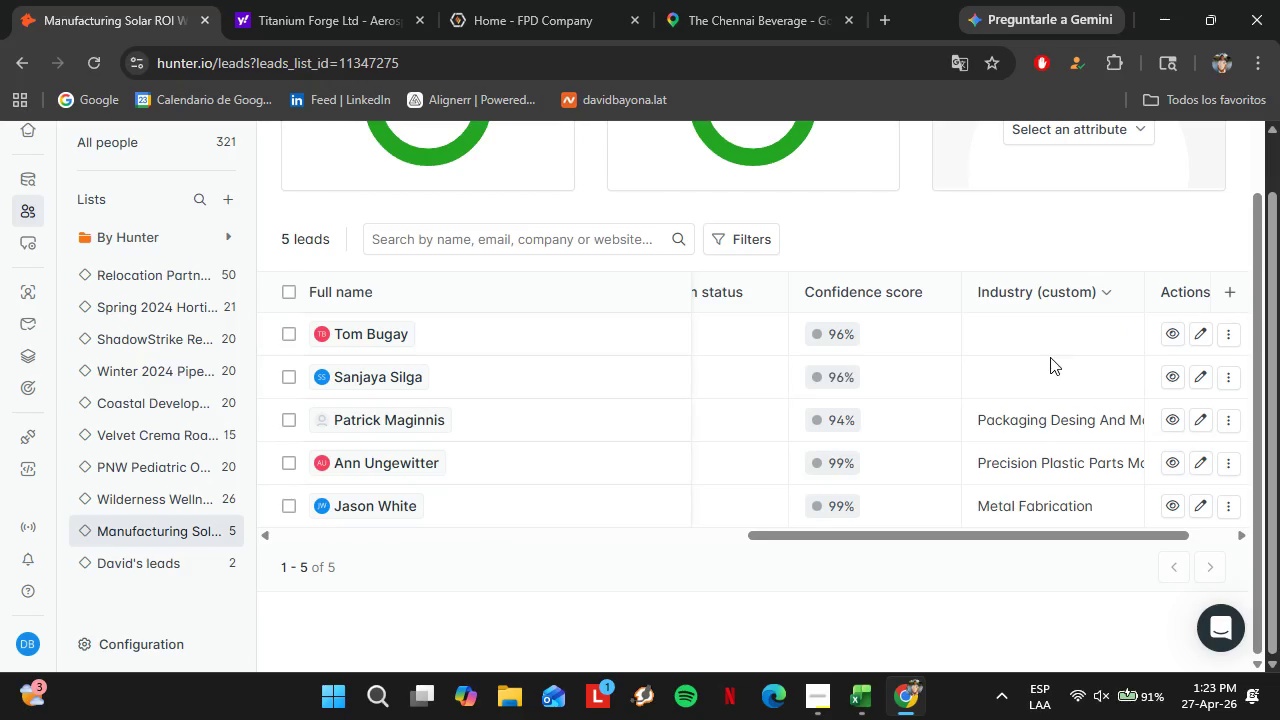 
left_click([1050, 357])
 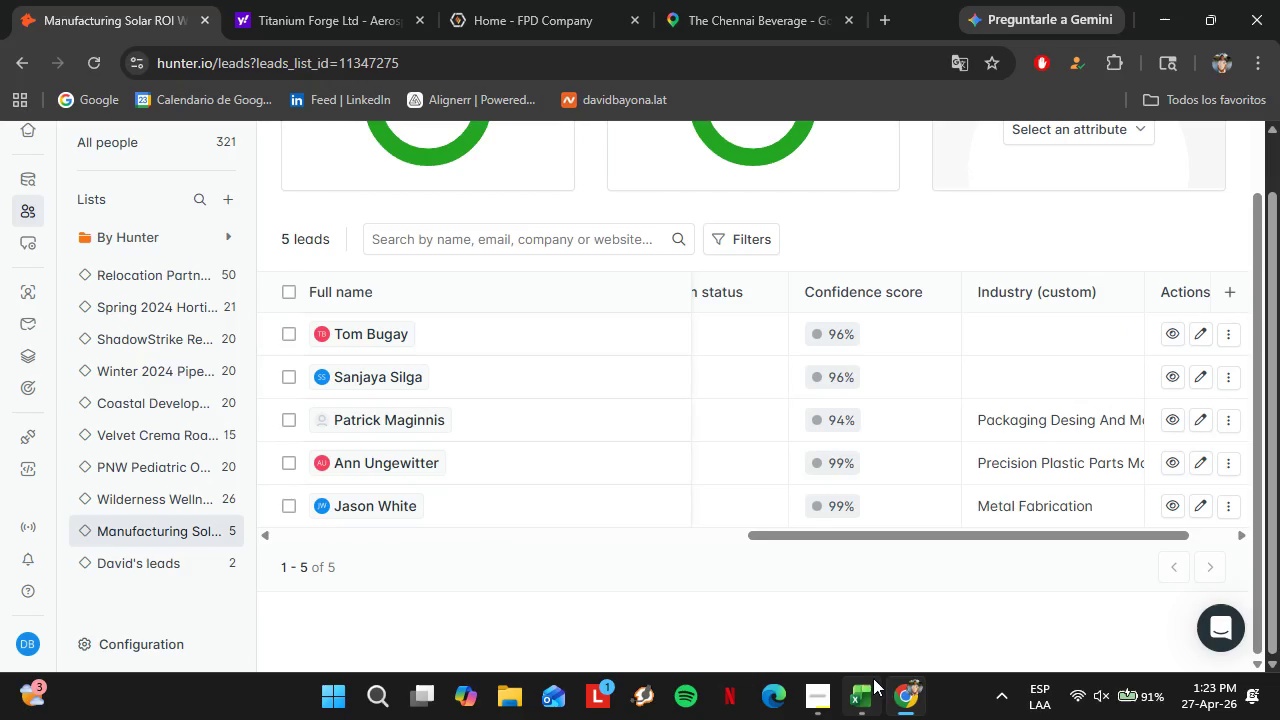 
left_click([865, 691])
 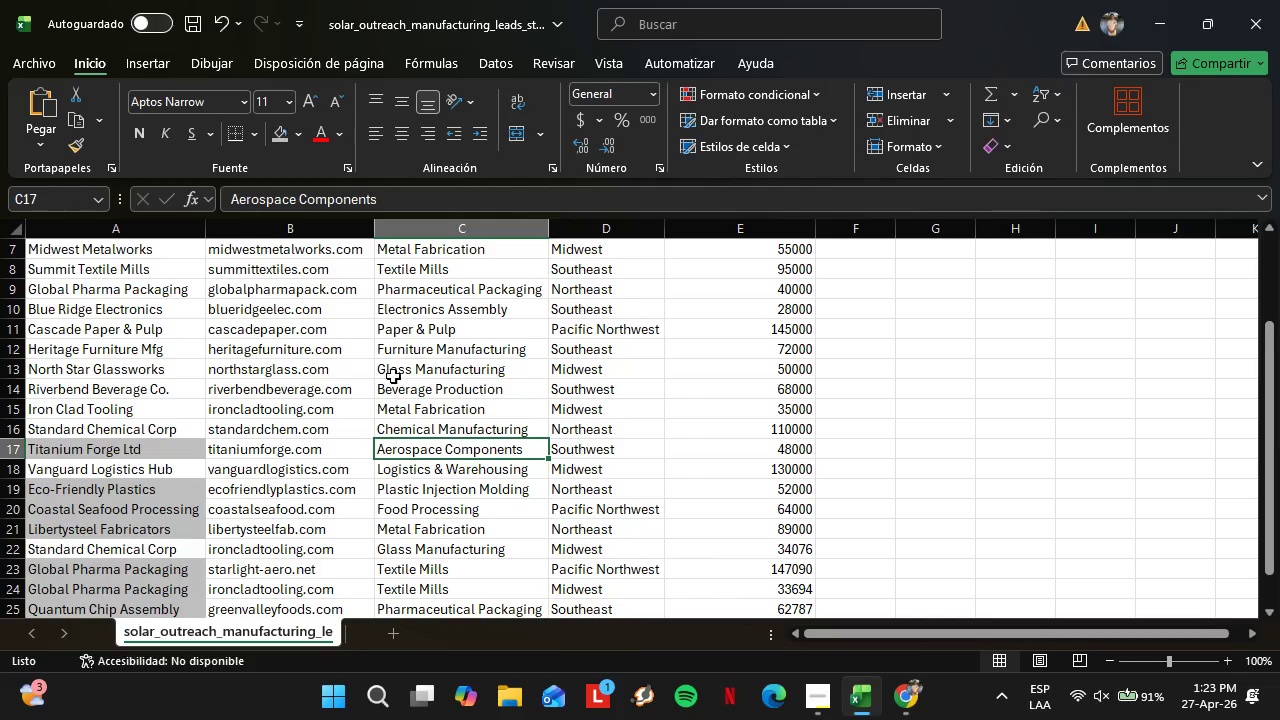 
left_click([434, 373])
 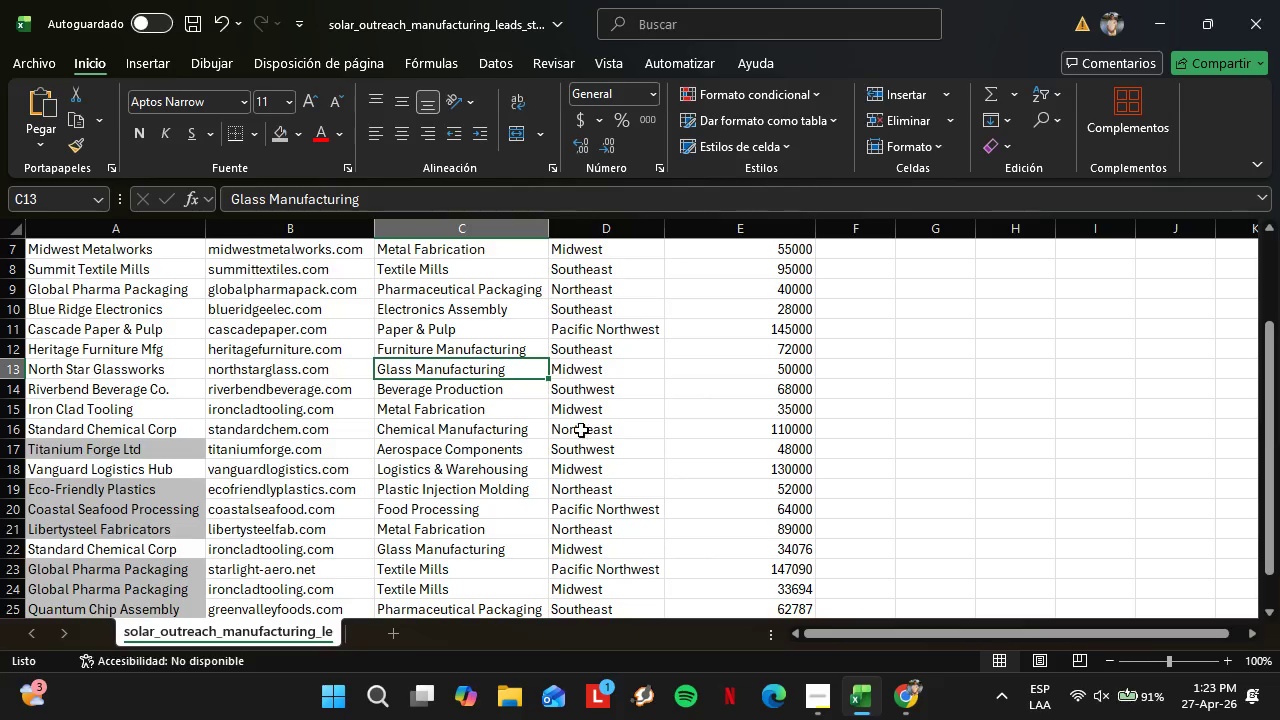 
key(Control+C)
 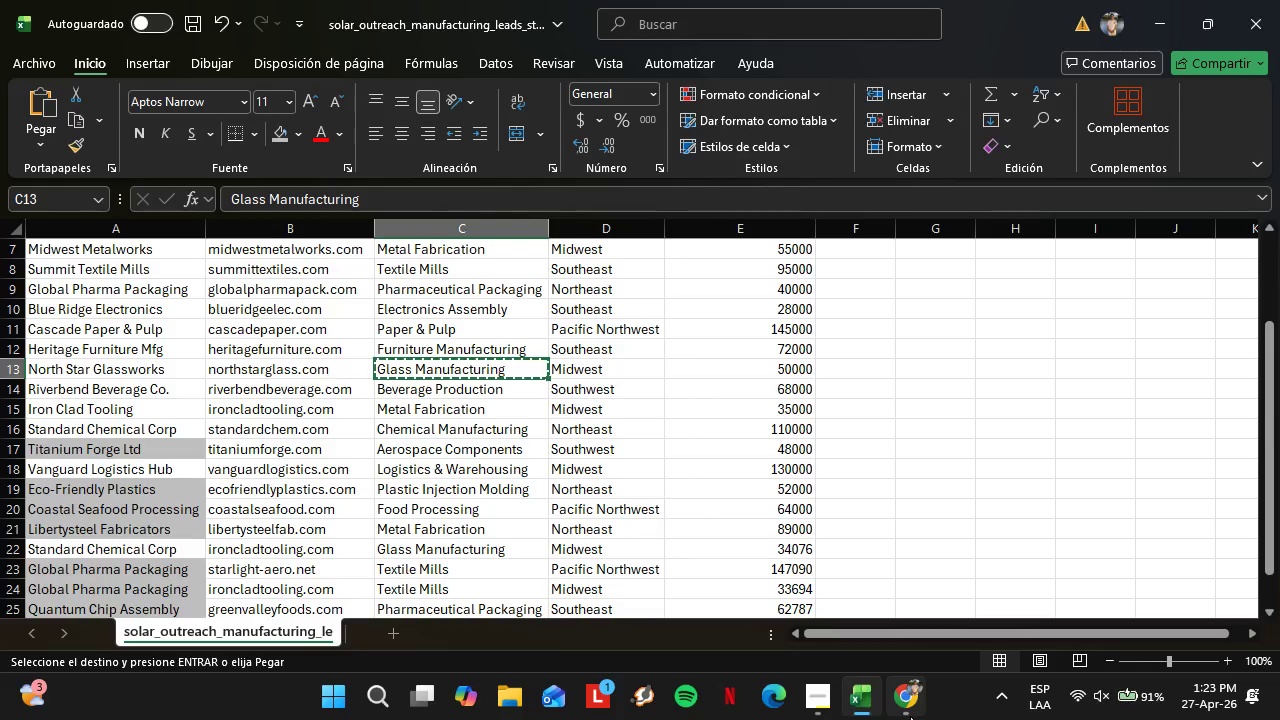 
left_click_drag(start_coordinate=[908, 714], to_coordinate=[917, 718])
 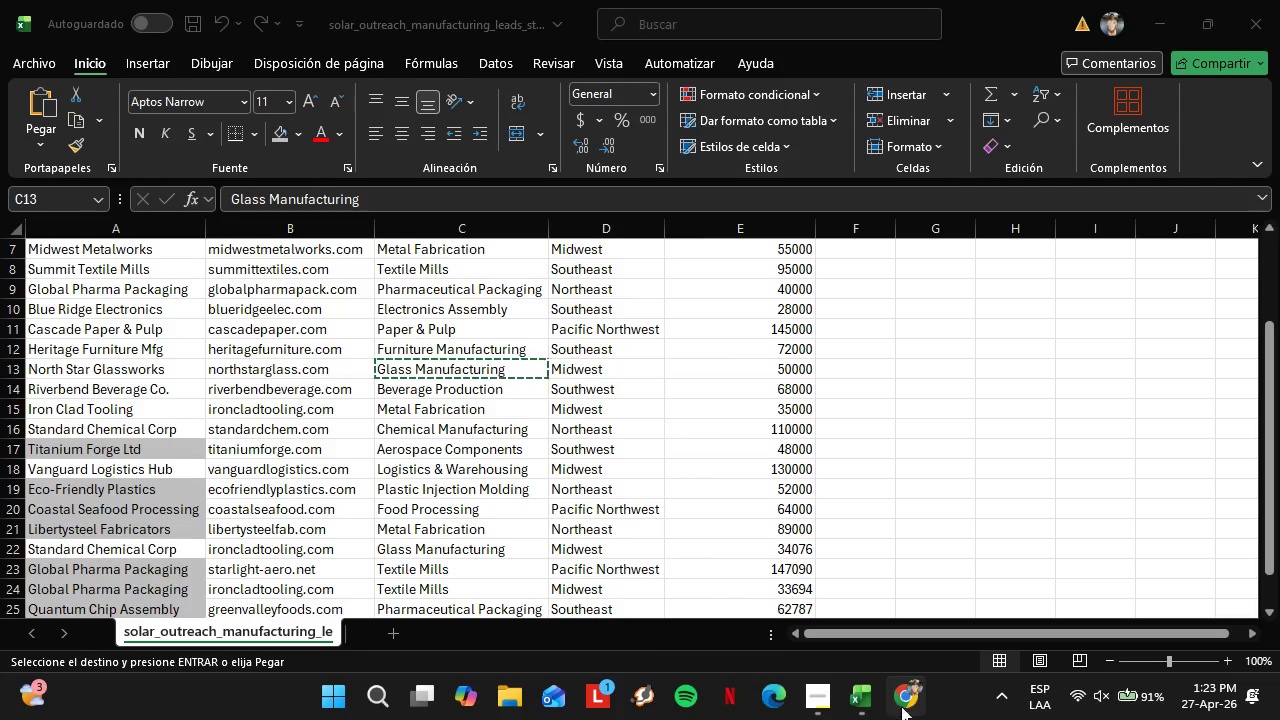 
left_click([906, 702])
 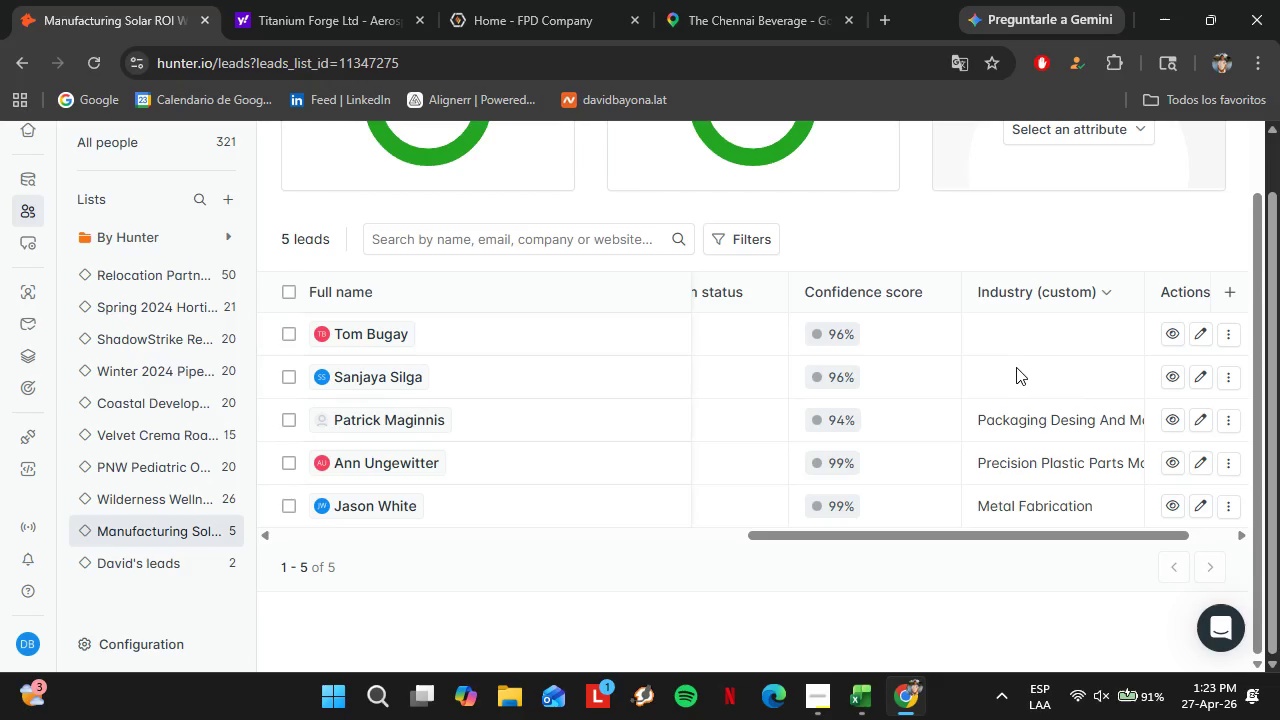 
left_click_drag(start_coordinate=[1014, 363], to_coordinate=[1016, 369])
 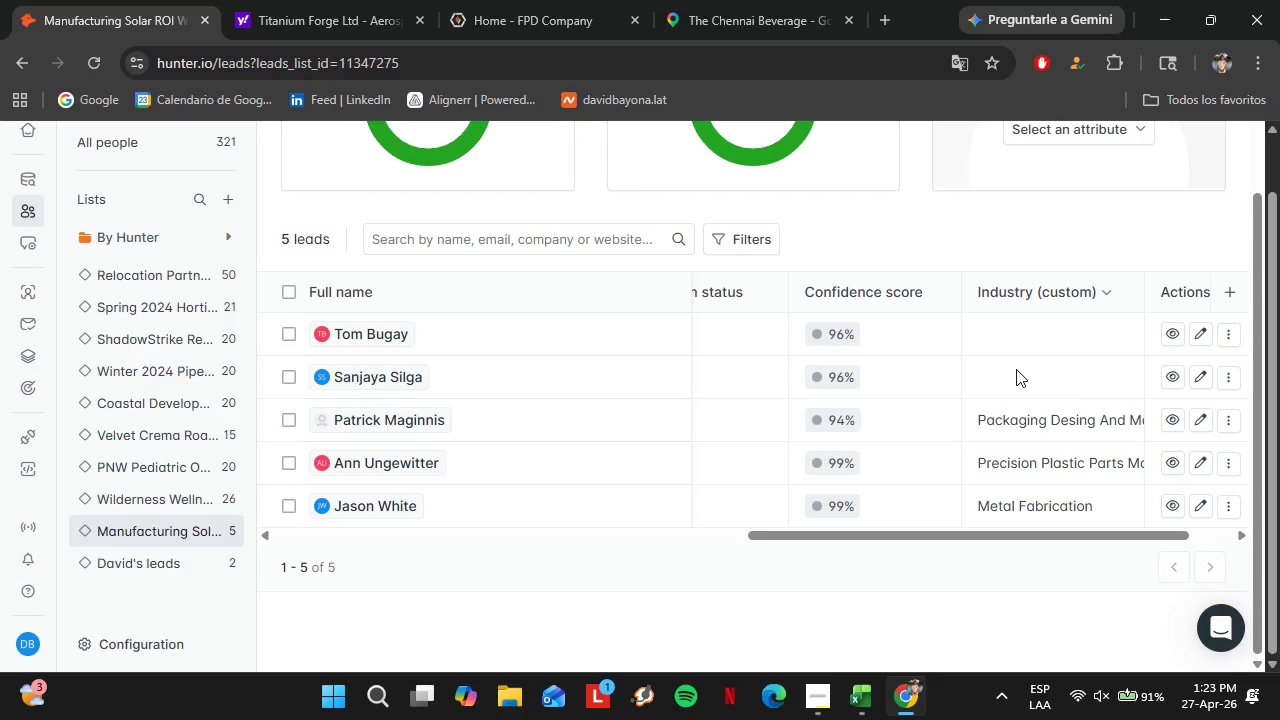 
double_click([1016, 369])
 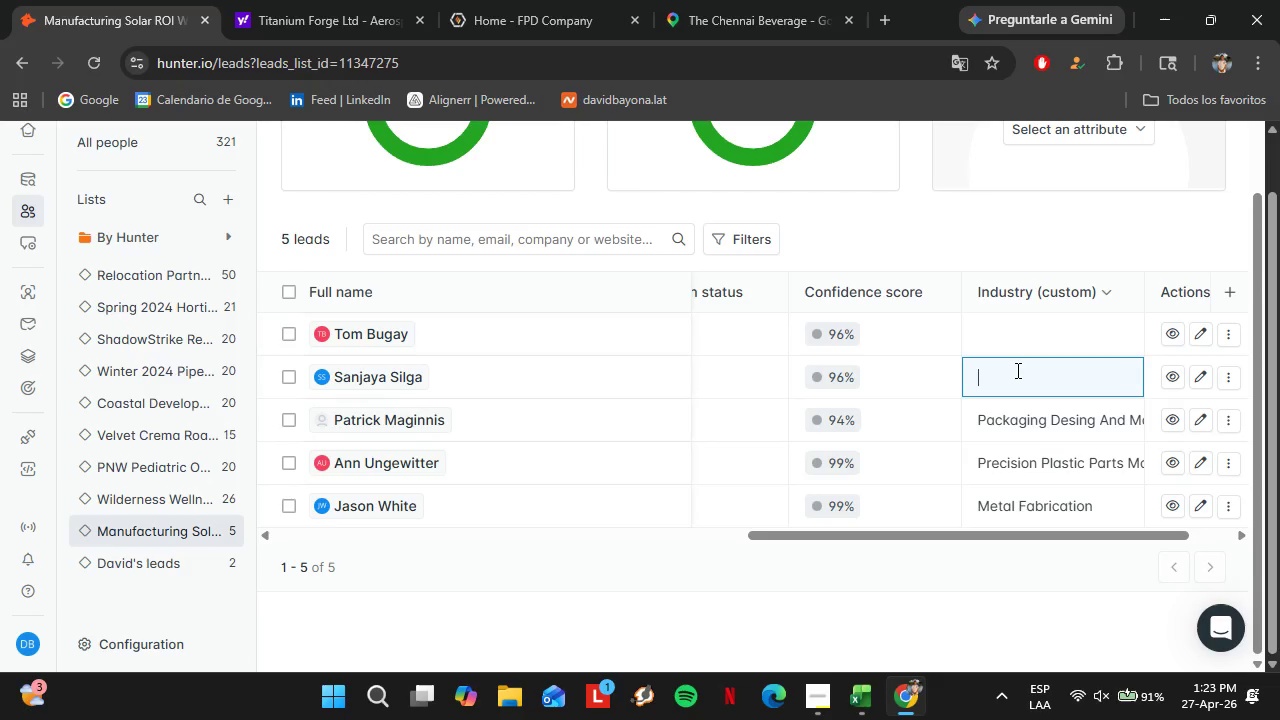 
triple_click([1016, 370])
 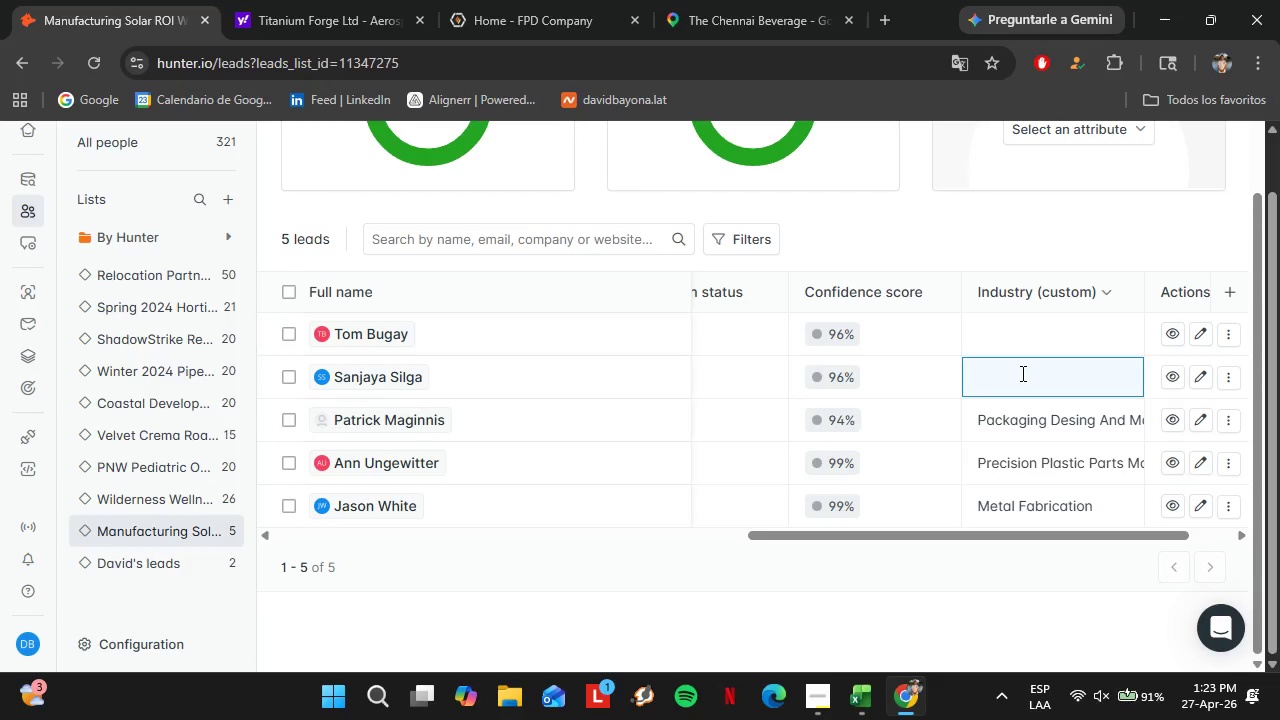 
key(Control+V)
 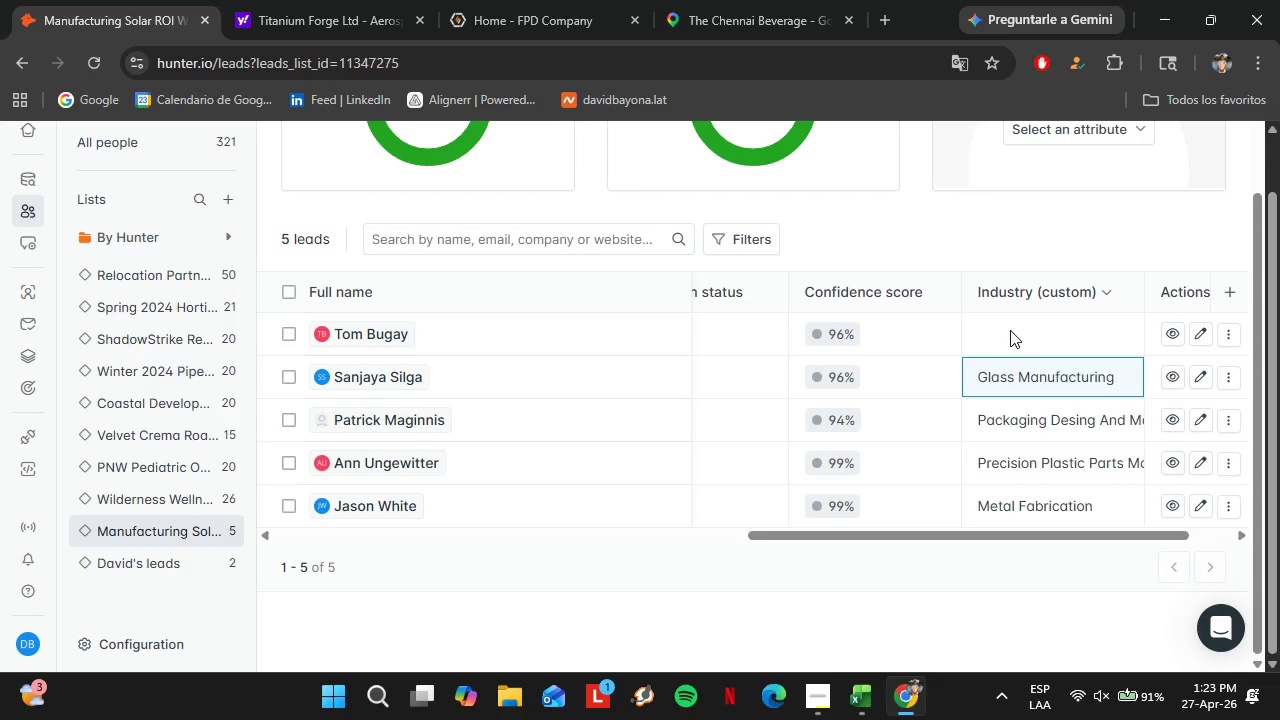 
double_click([1010, 330])
 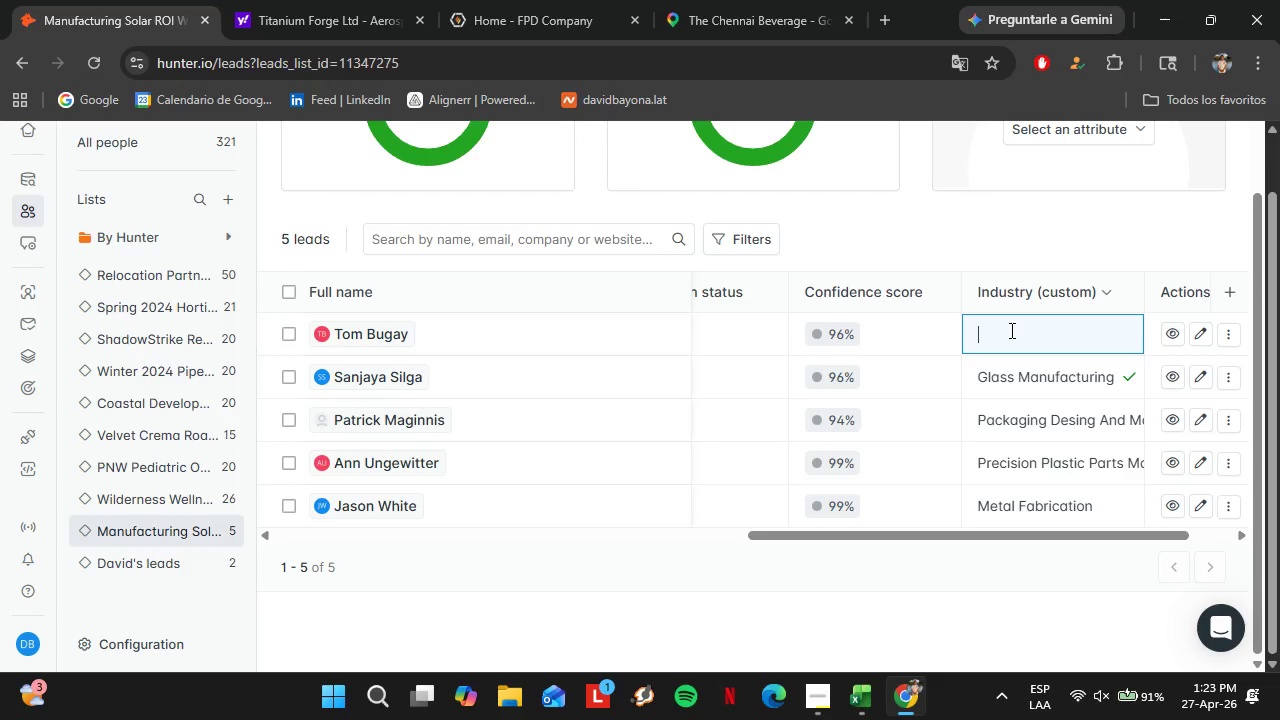 
left_click_drag(start_coordinate=[884, 530], to_coordinate=[1065, 545])
 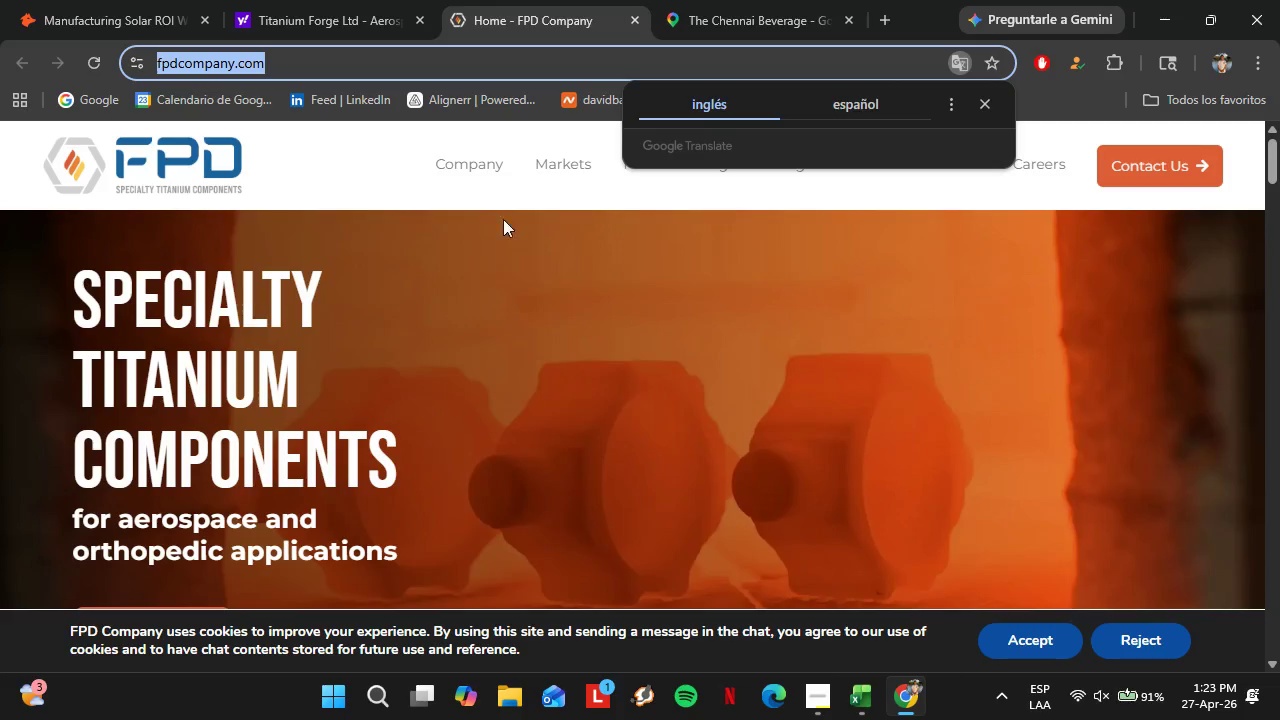 
left_click([398, 173])
 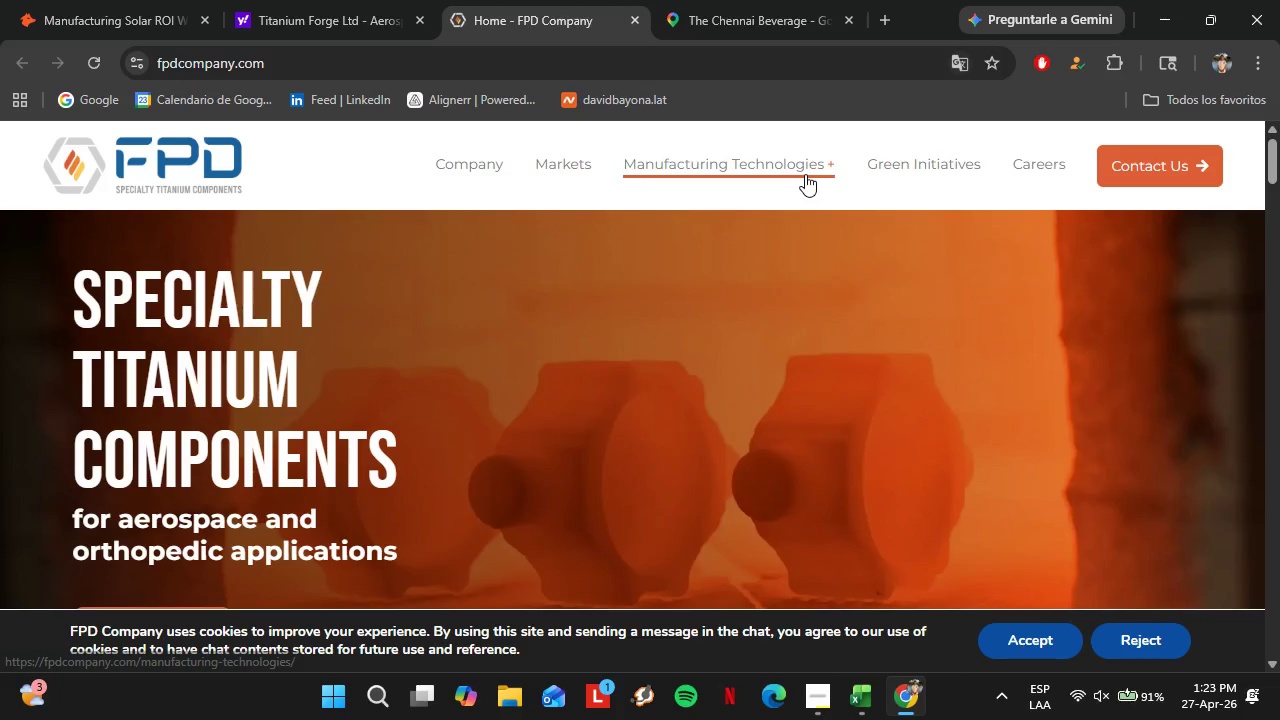 
mouse_move([779, 170])
 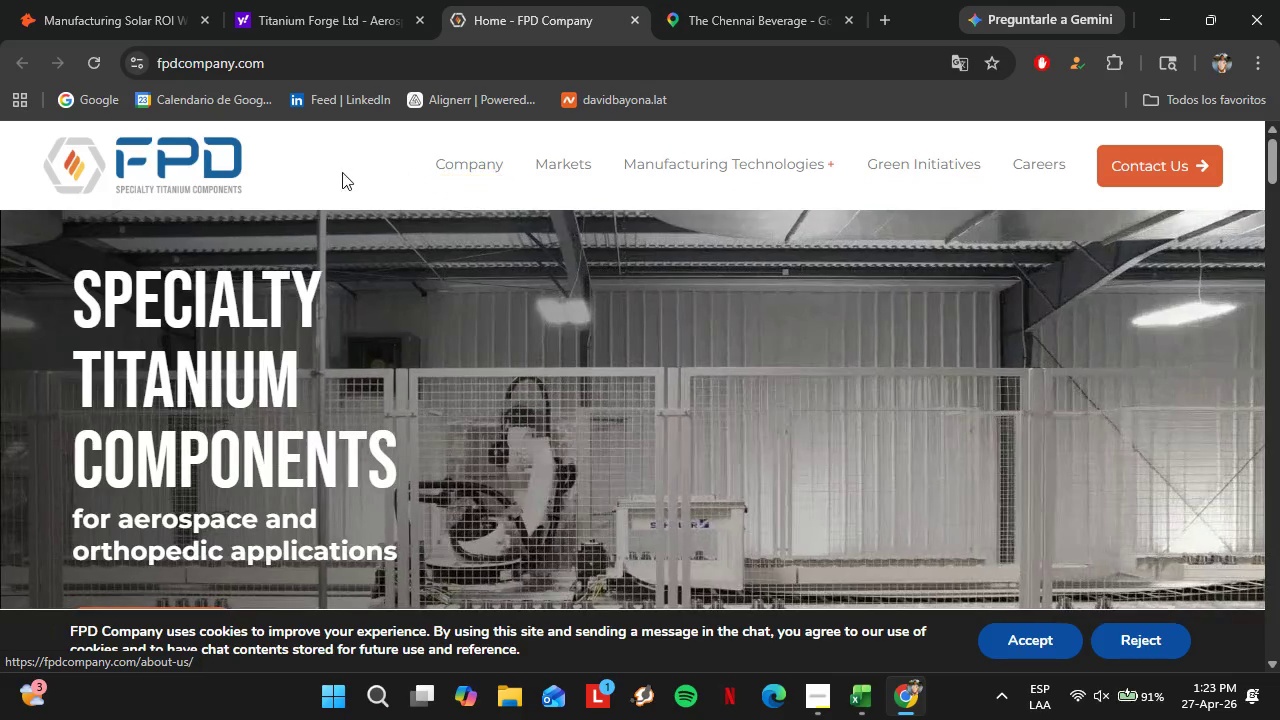 
wait(6.24)
 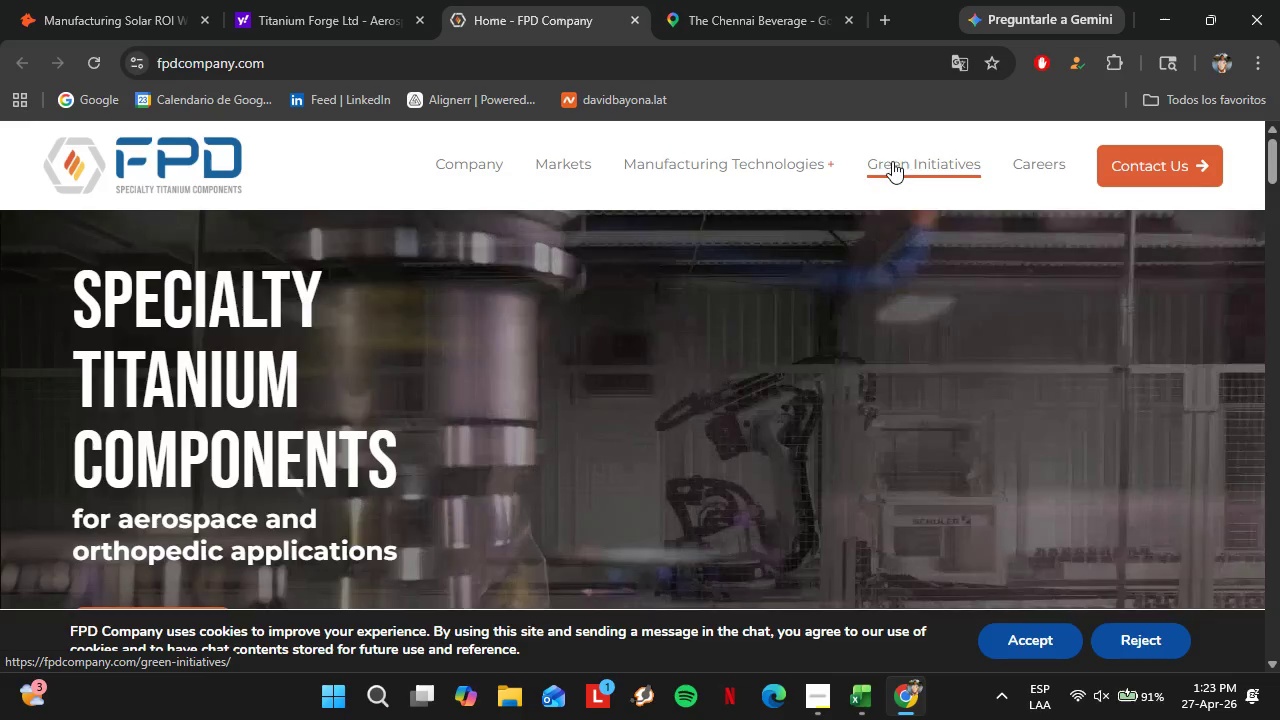 
scroll: coordinate [666, 313], scroll_direction: down, amount: 7.0
 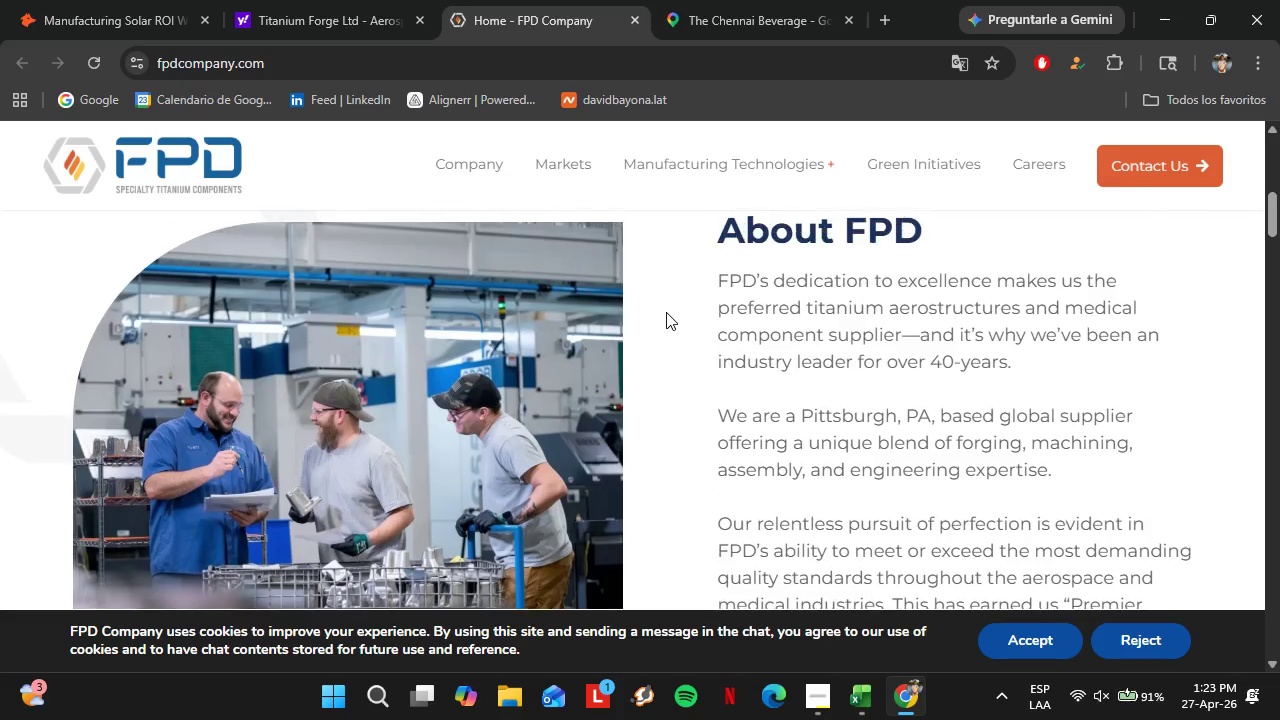 
scroll: coordinate [666, 312], scroll_direction: up, amount: 1.0
 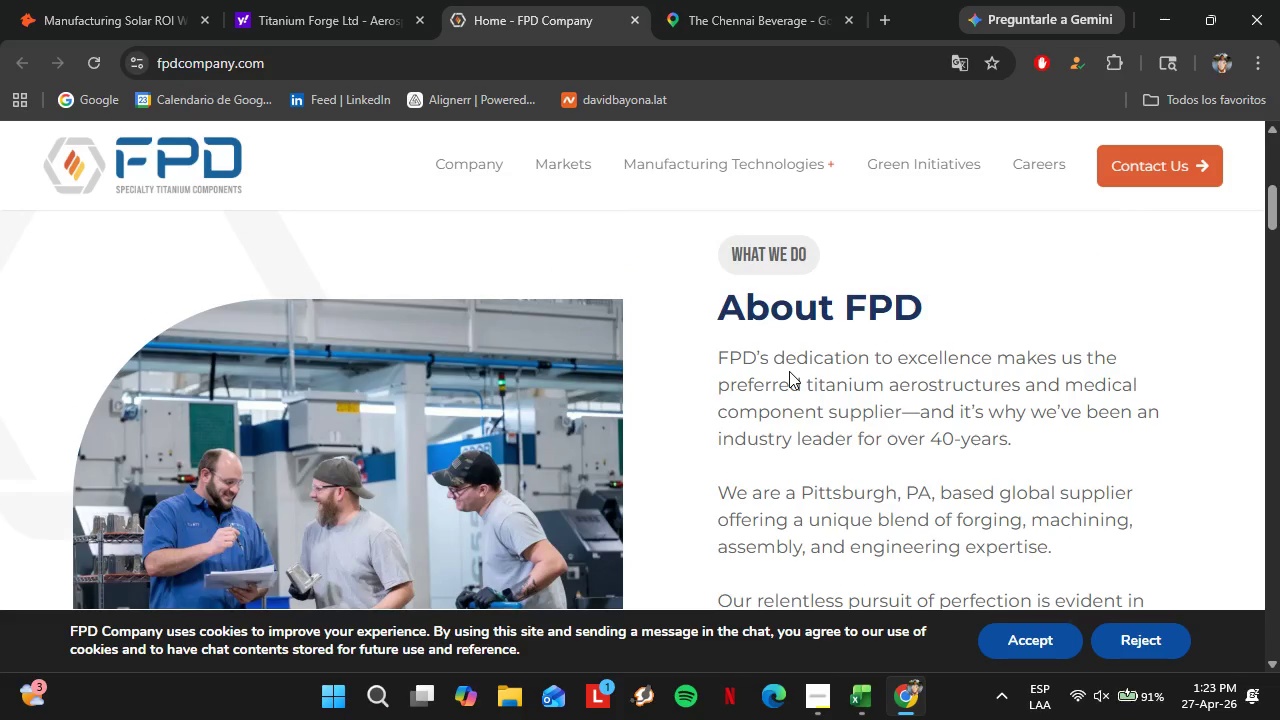 
wait(5.99)
 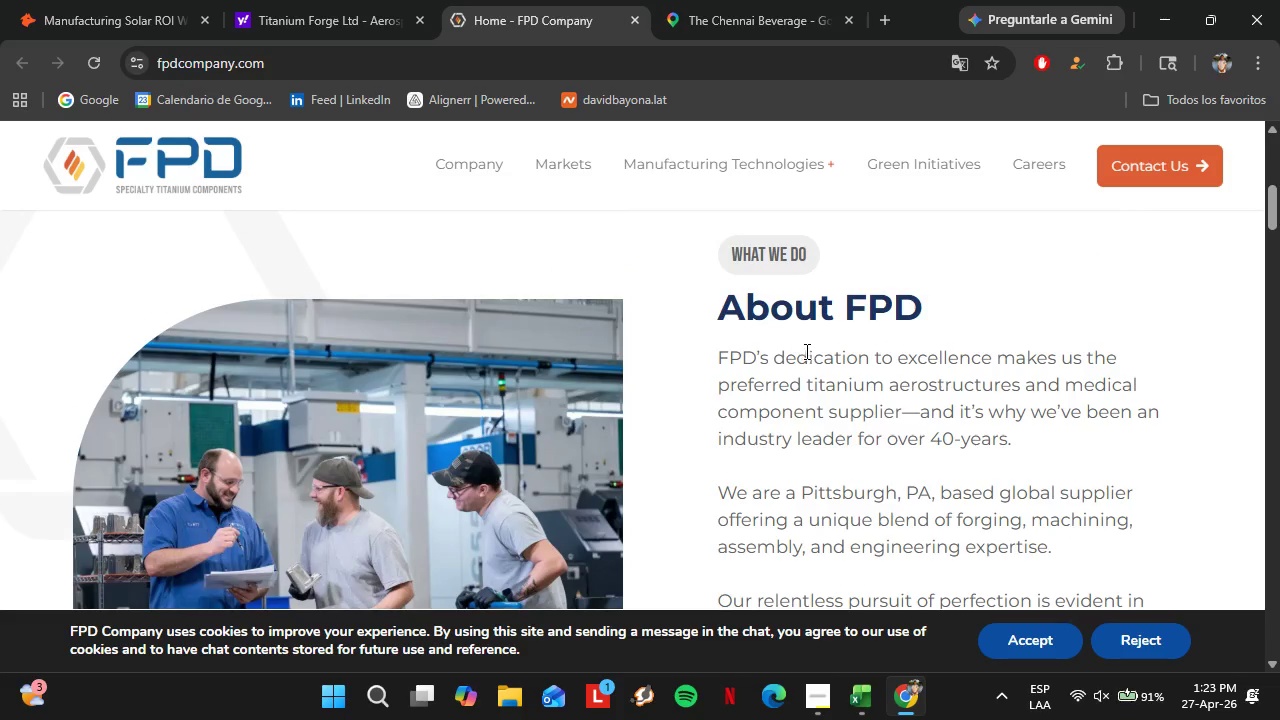 
left_click_drag(start_coordinate=[806, 384], to_coordinate=[1020, 394])
 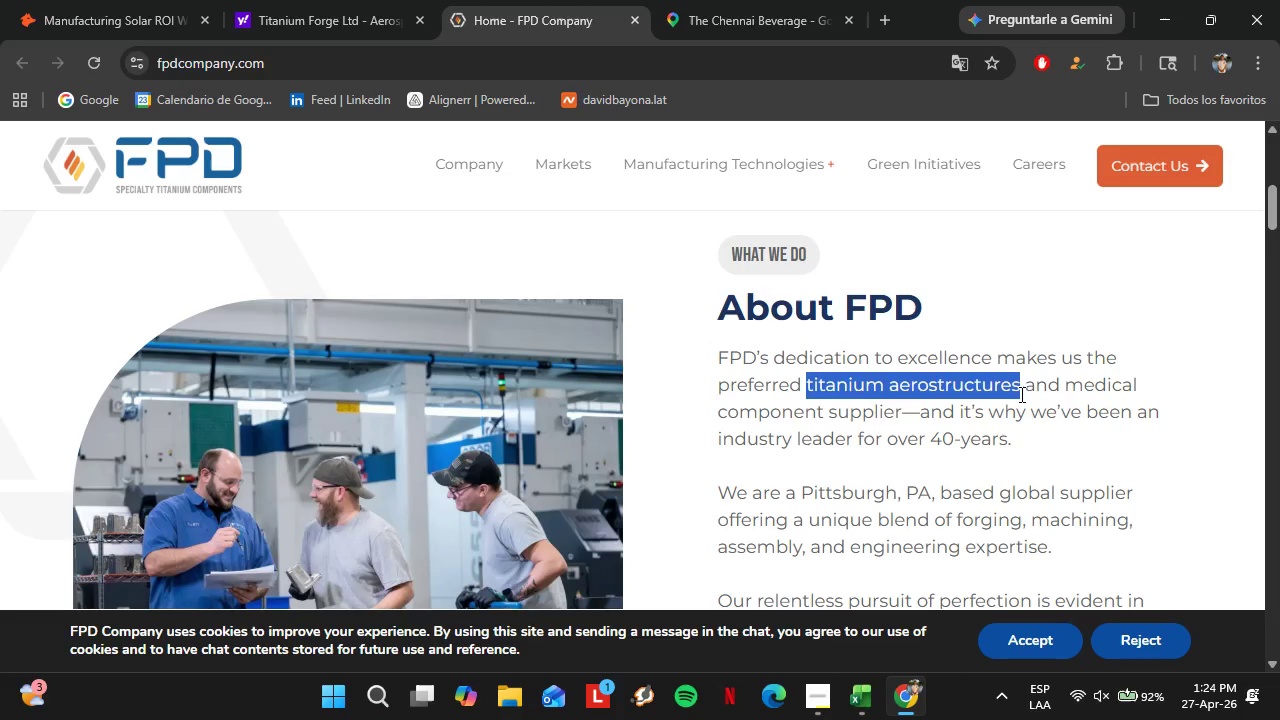 
key(Control+C)
 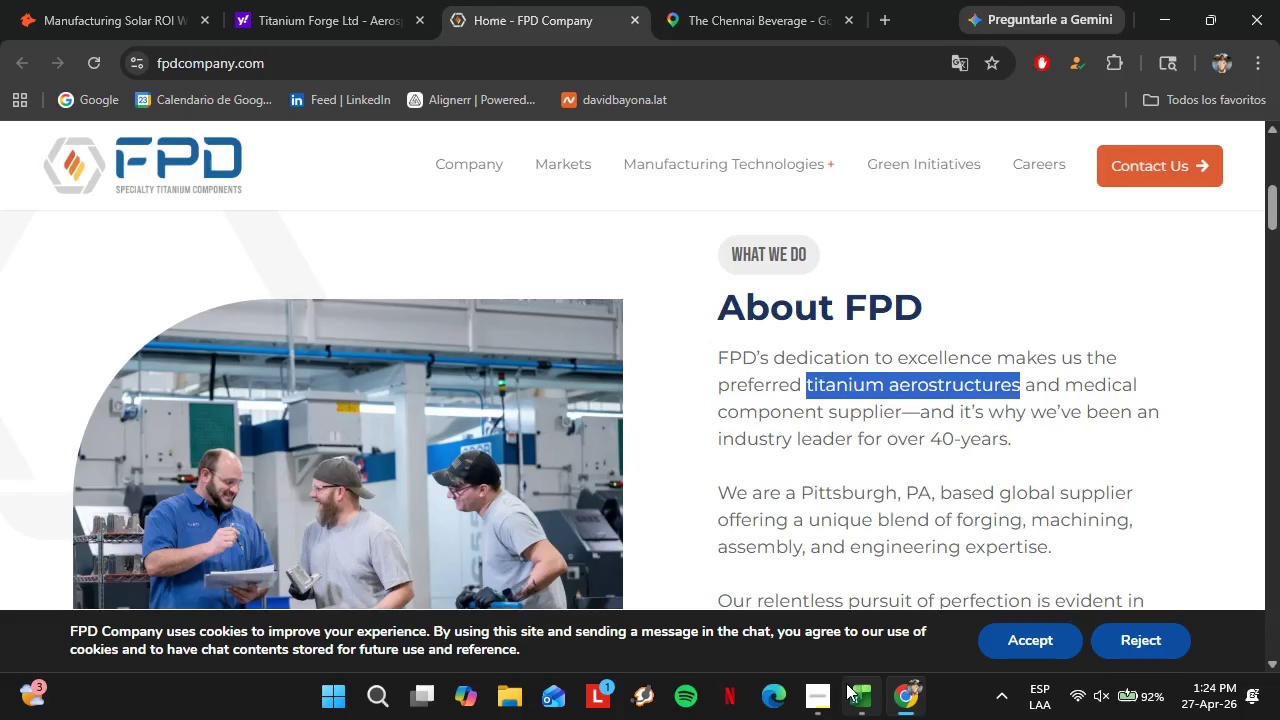 
left_click([847, 683])
 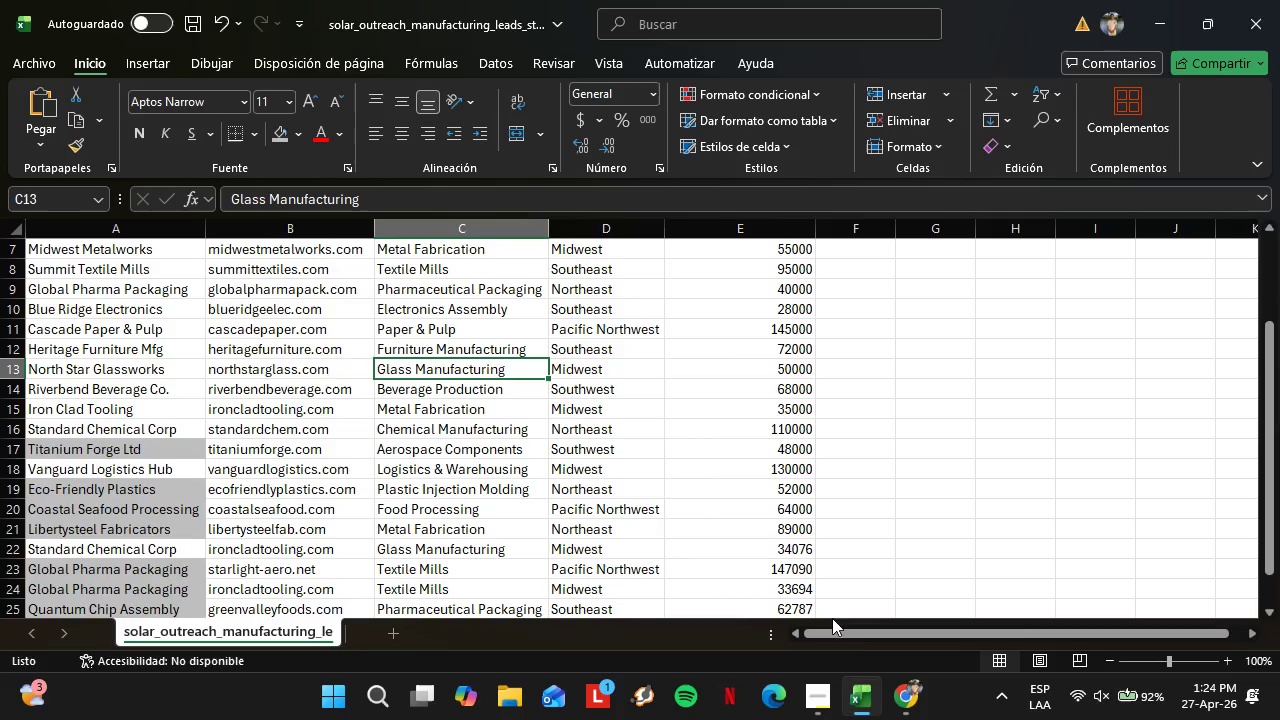 
wait(6.61)
 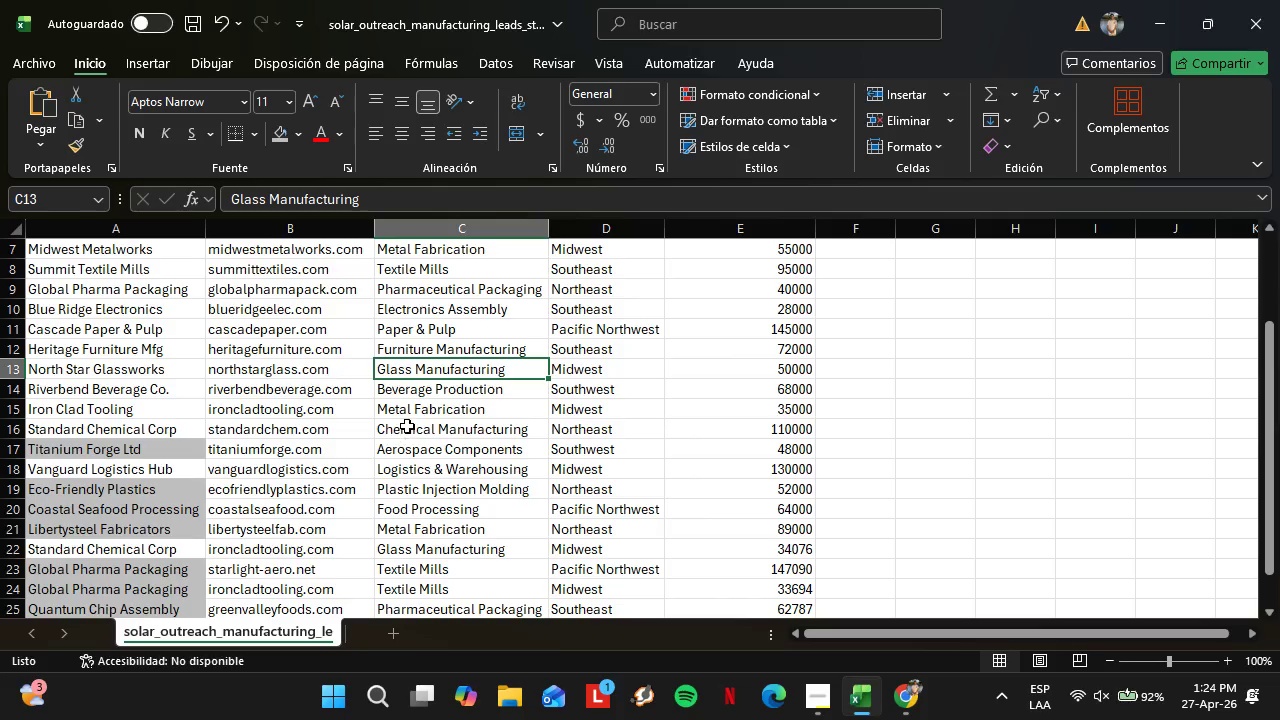 
left_click([895, 695])
 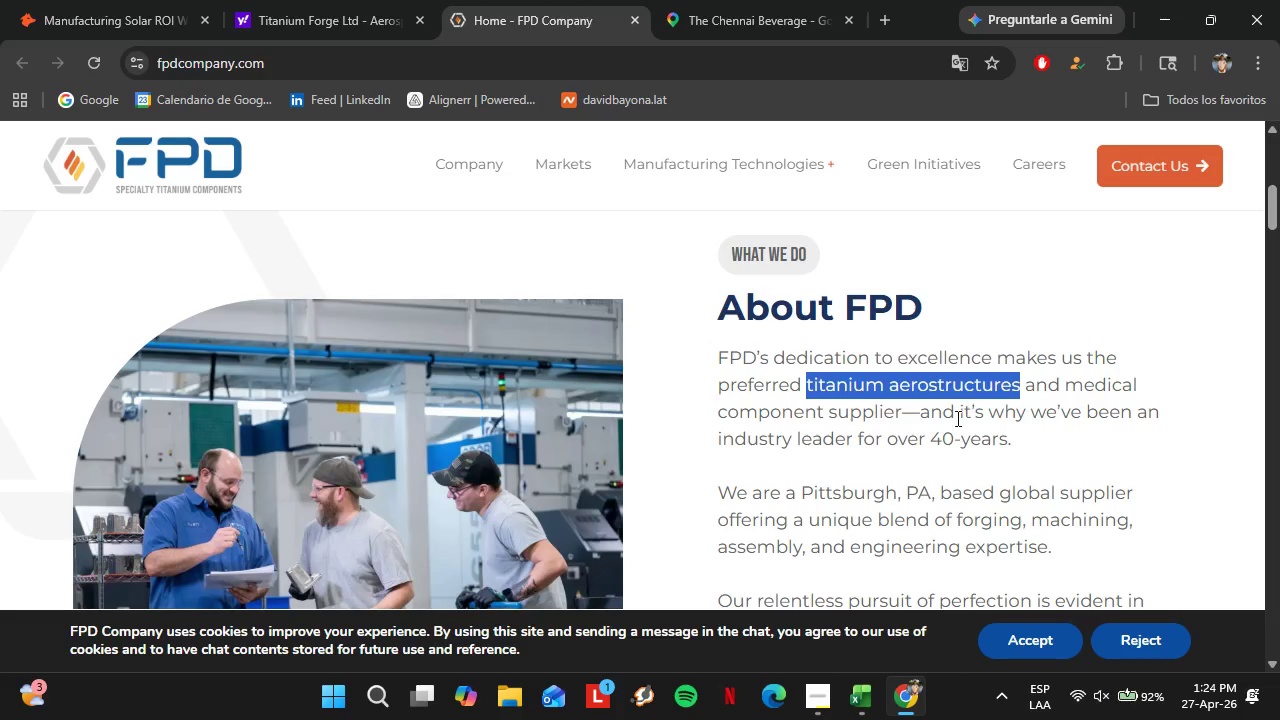 
left_click([945, 433])
 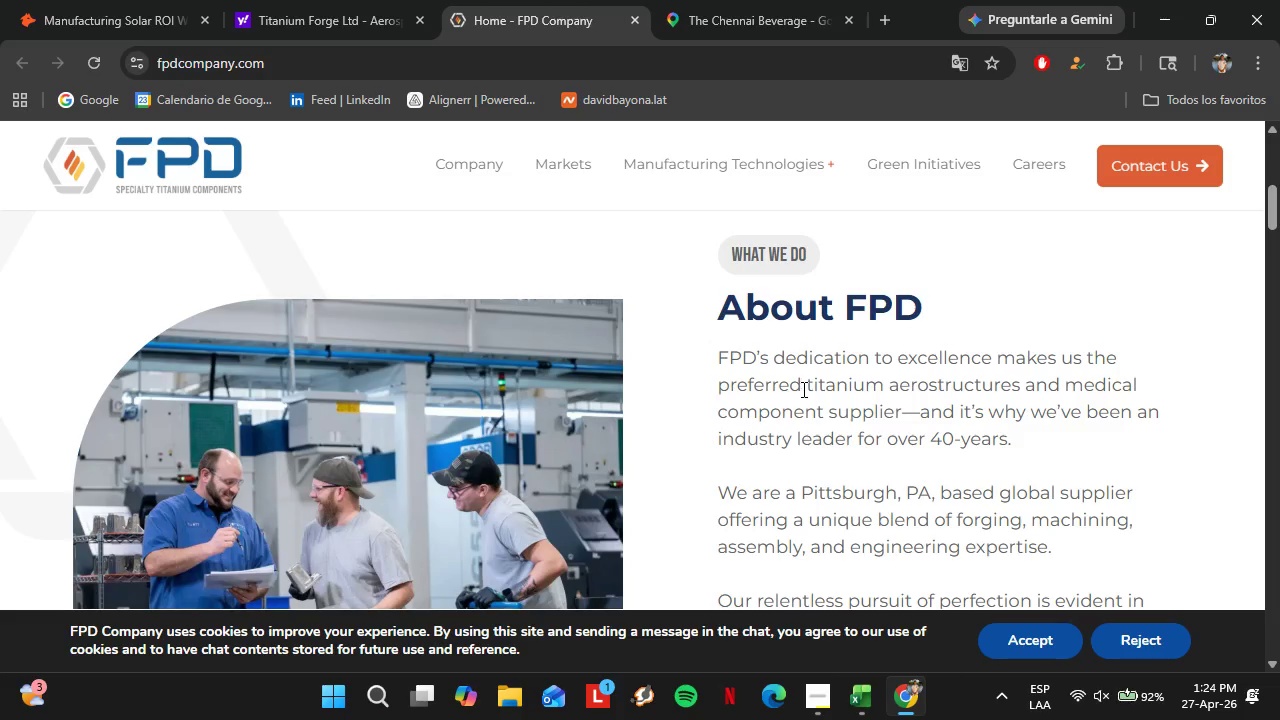 
left_click_drag(start_coordinate=[807, 388], to_coordinate=[905, 418])
 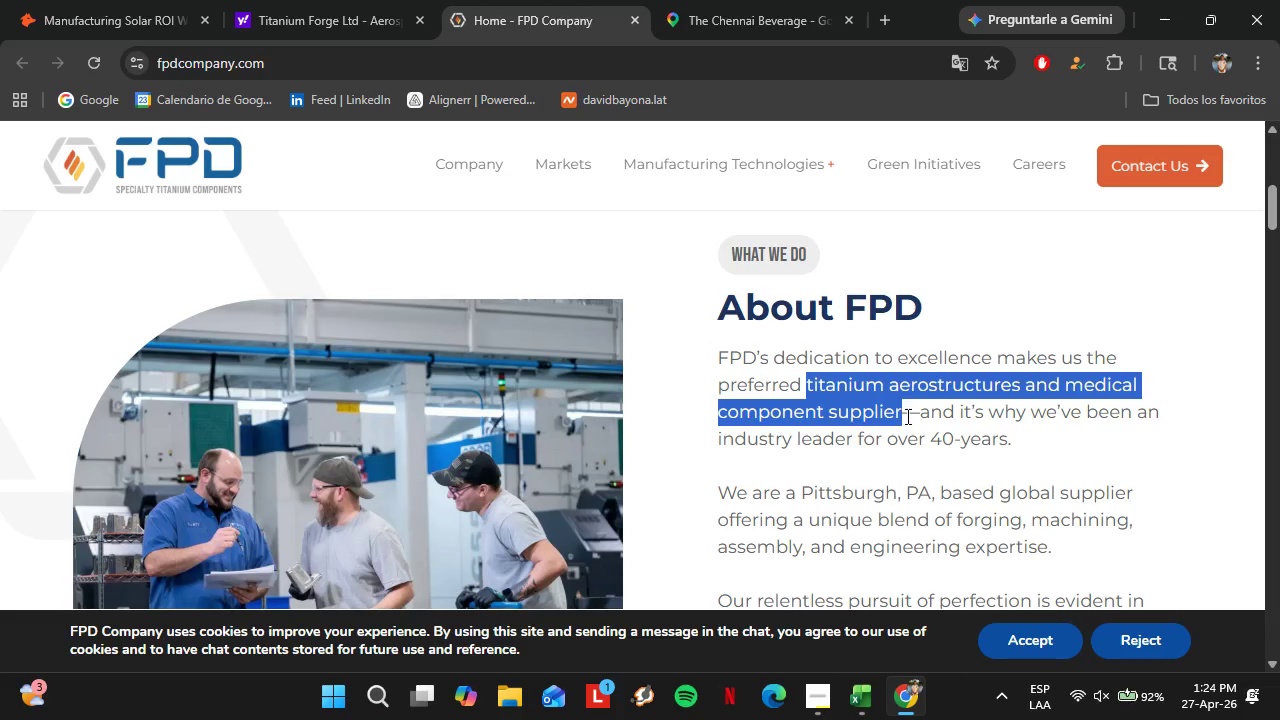 
key(Control+C)
 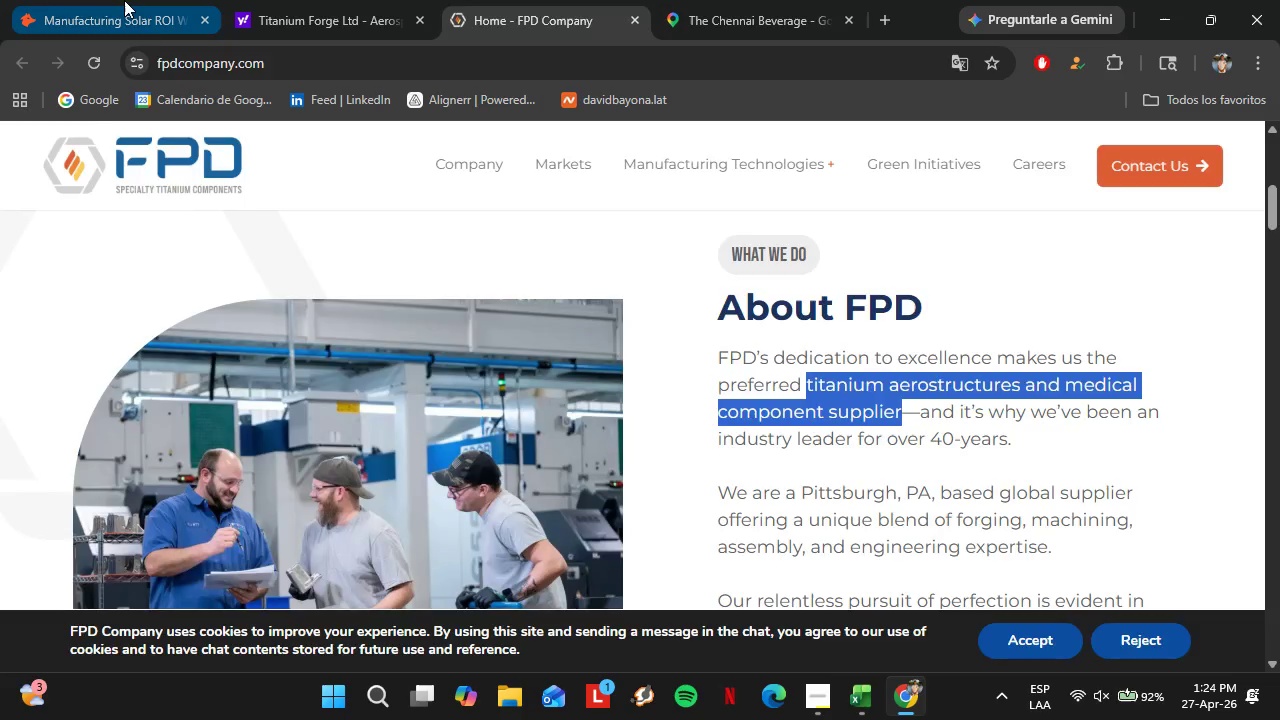 
left_click([124, 0])
 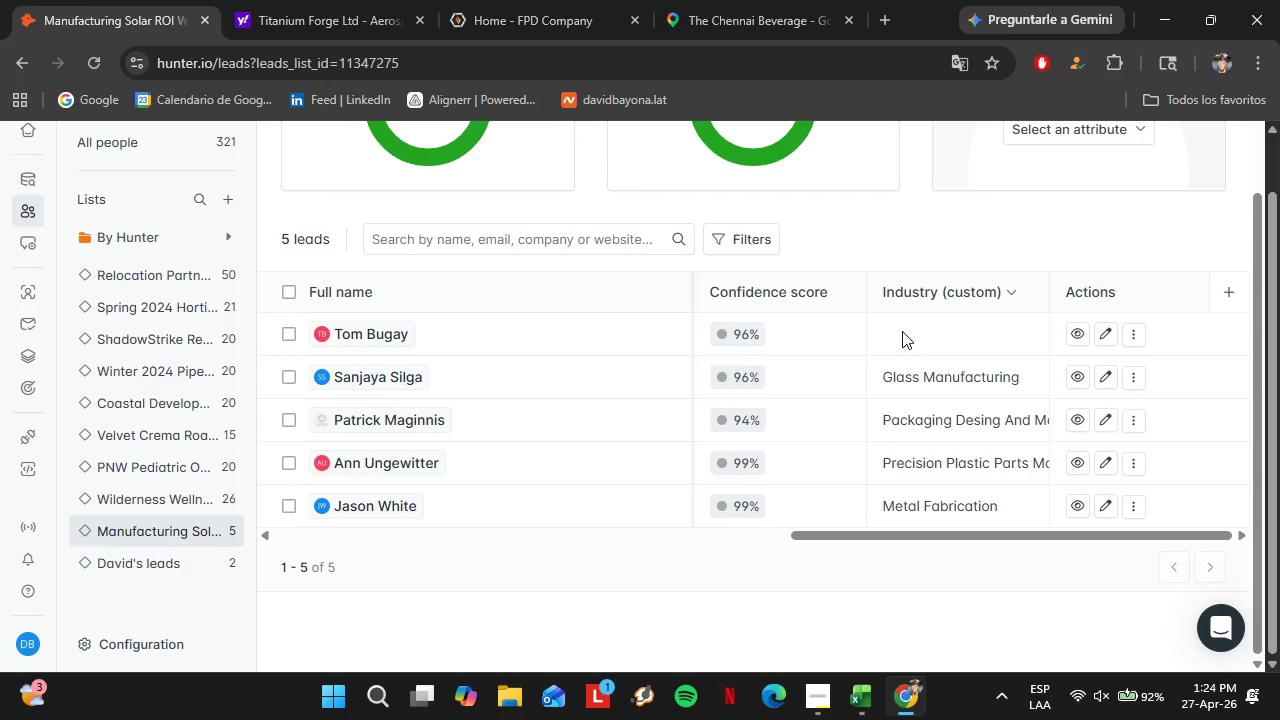 
double_click([901, 331])
 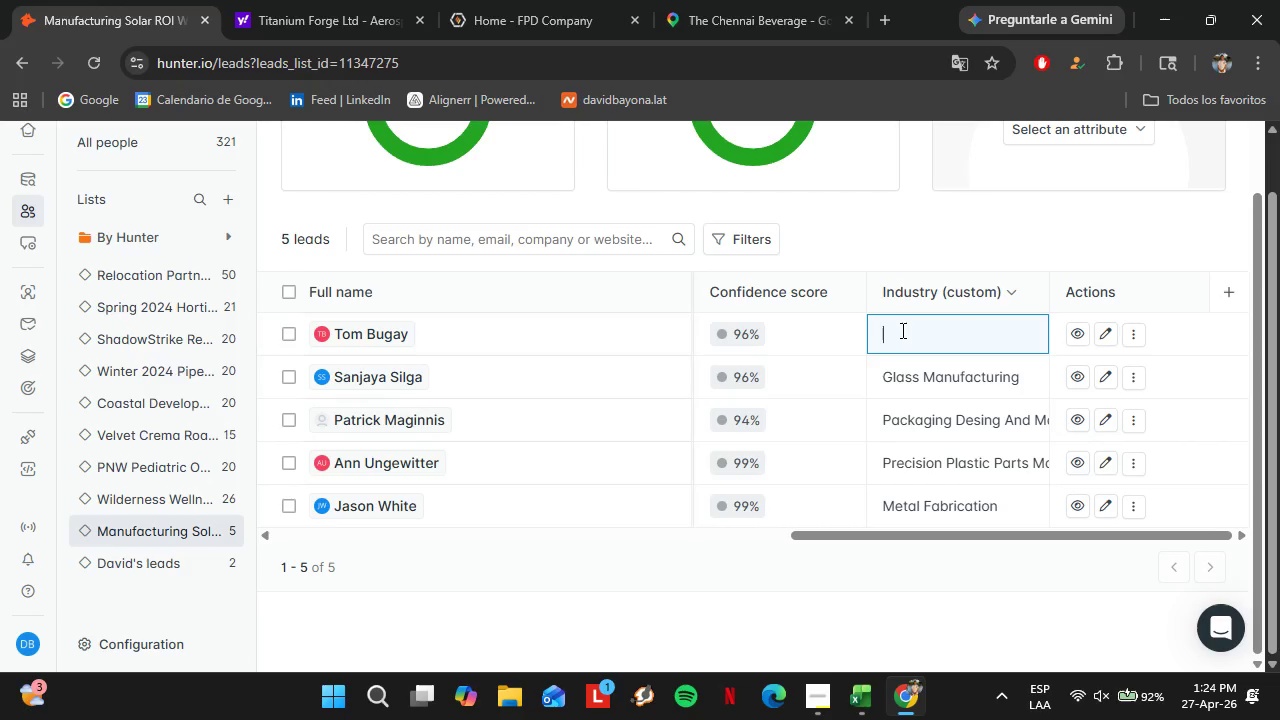 
key(Shift+ShiftLeft)
 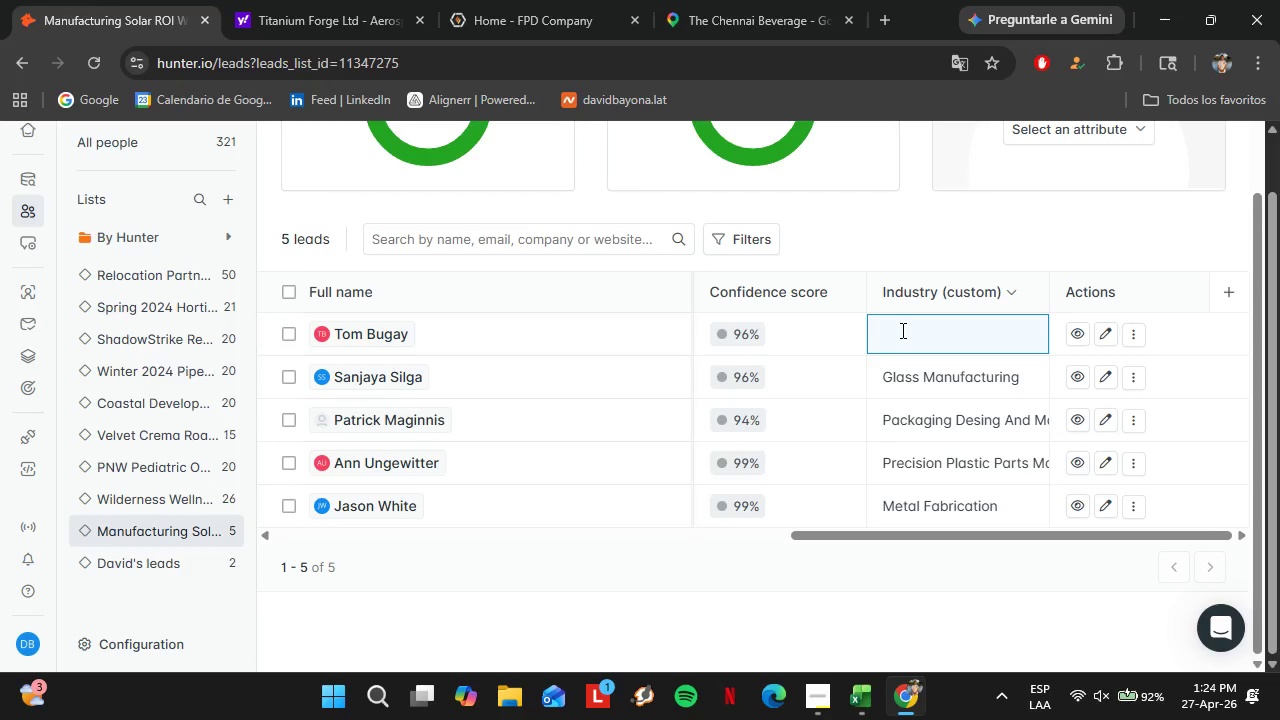 
key(Control+V)
 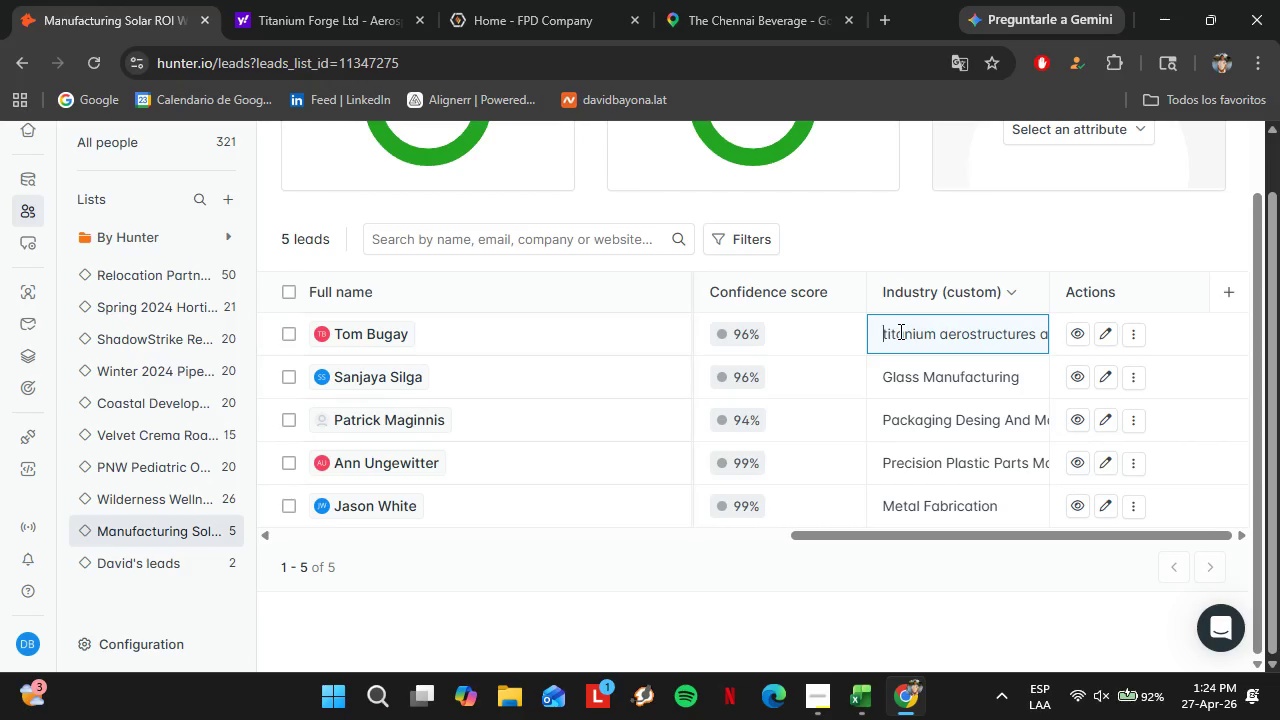 
key(ArrowRight)
 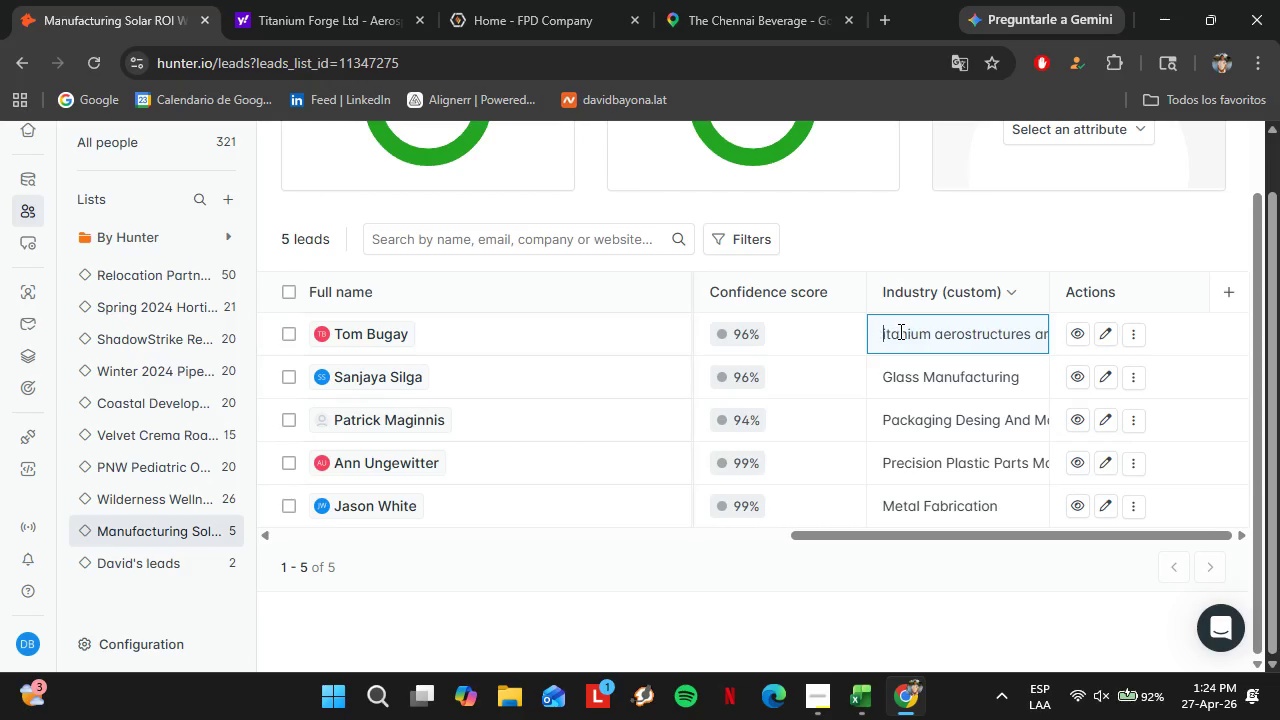 
key(Backspace)
 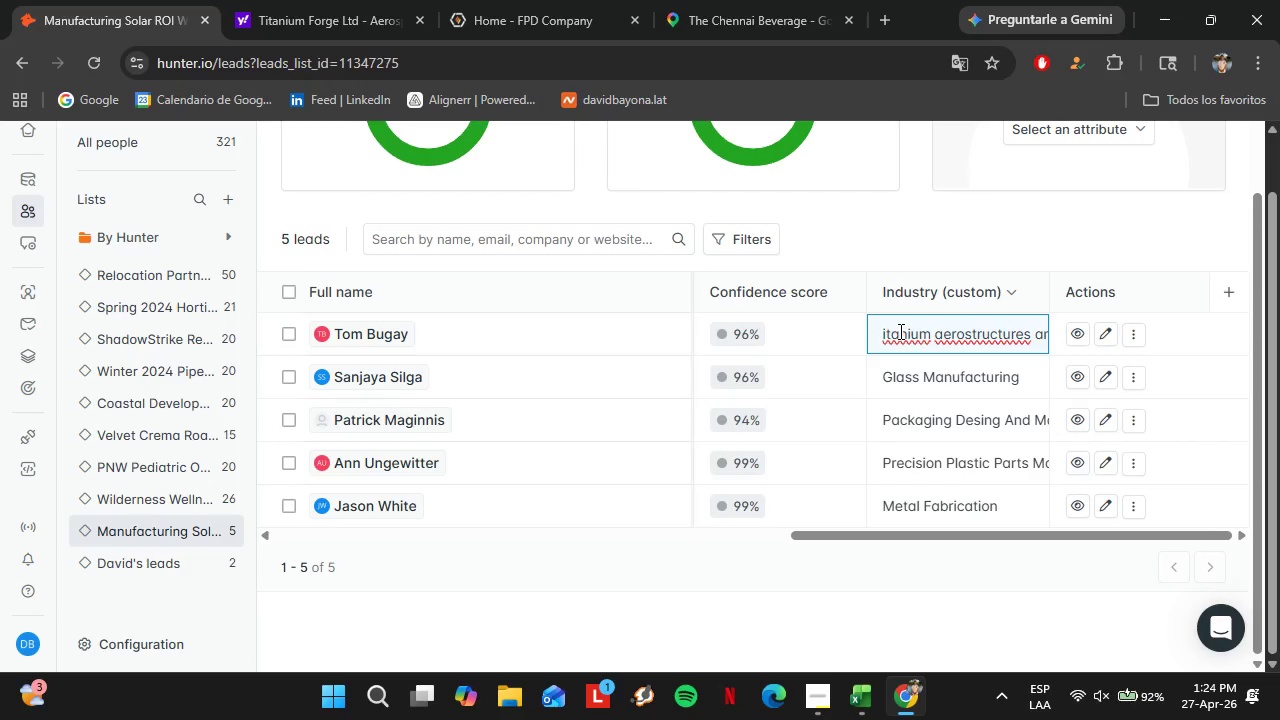 
key(Shift+T)
 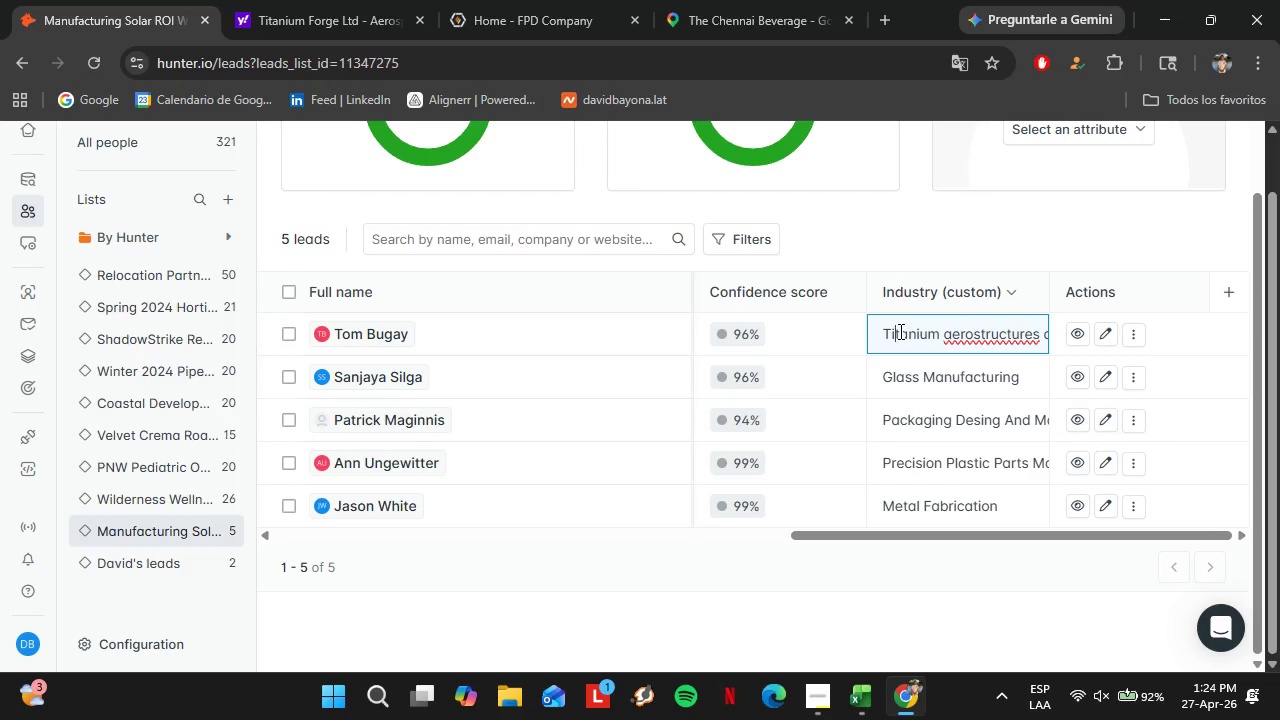 
key(ArrowRight)
 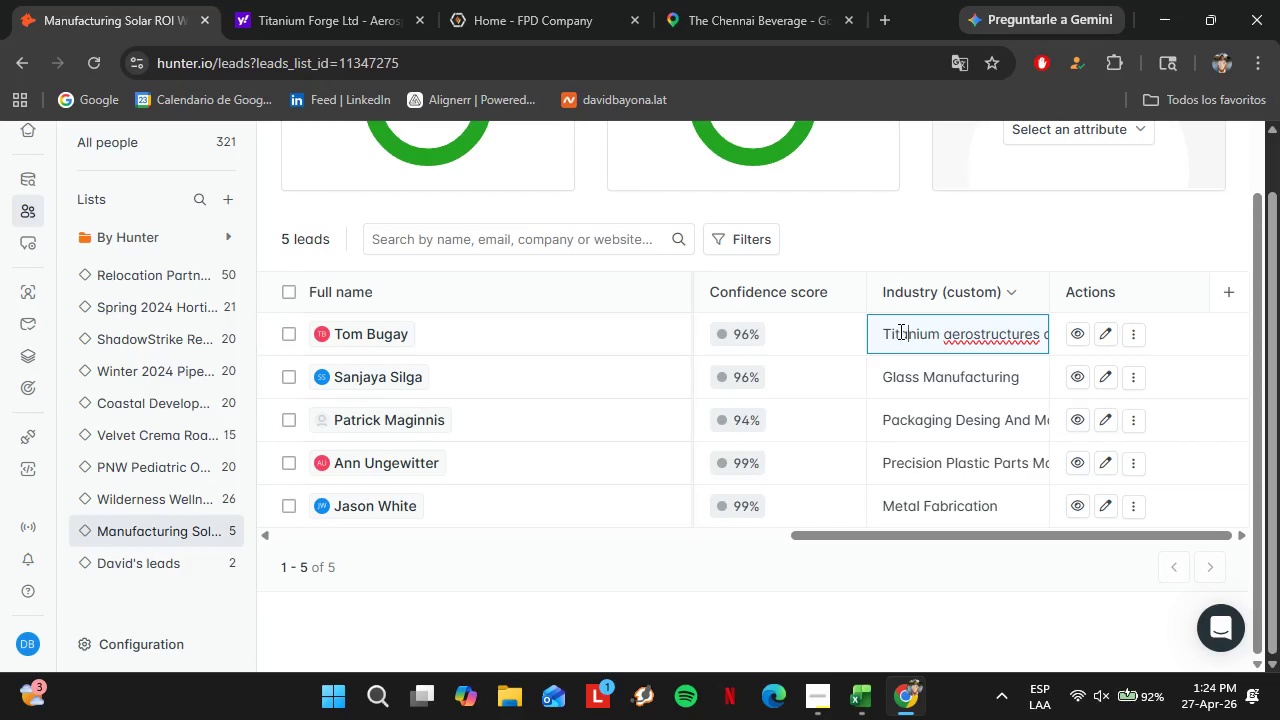 
key(ArrowRight)
 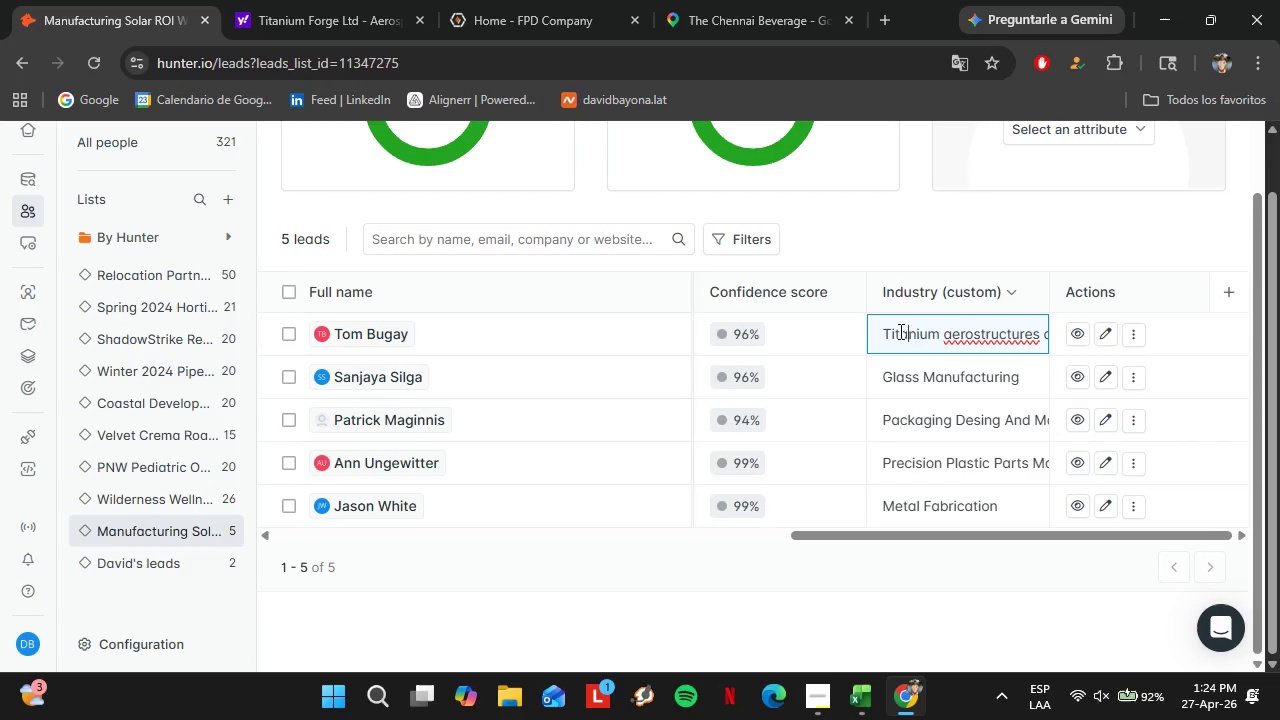 
key(ArrowRight)
 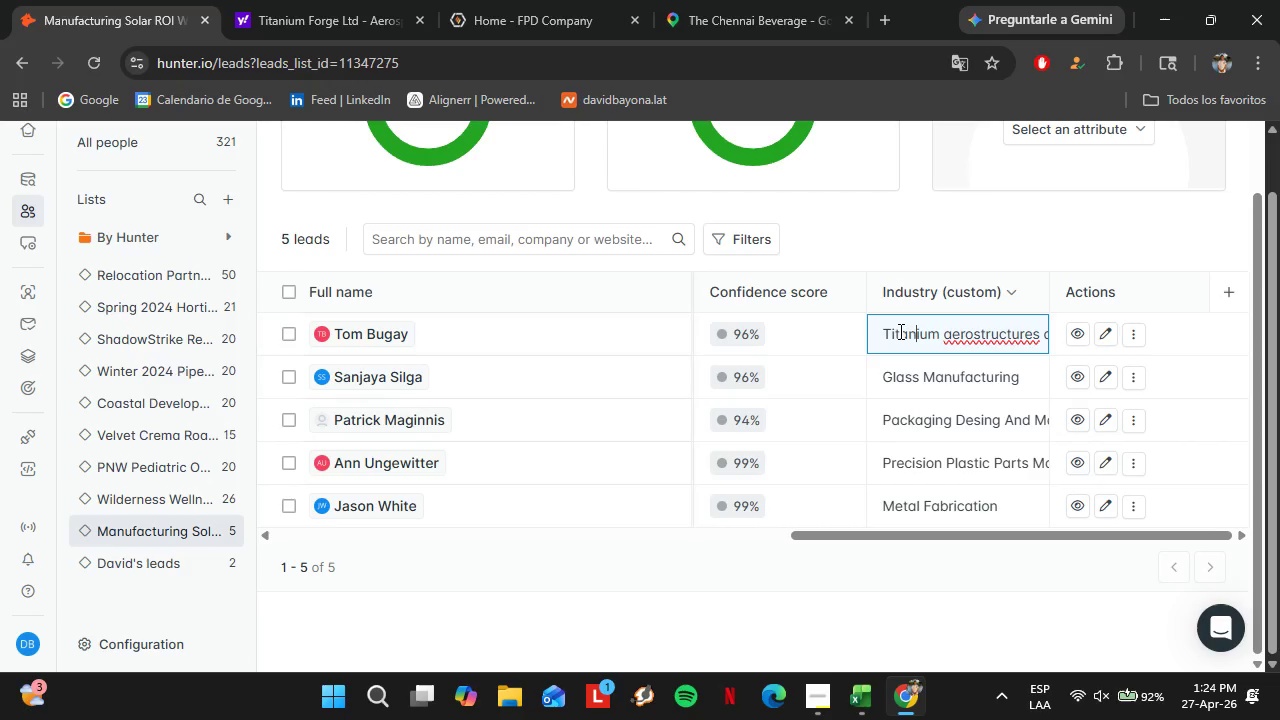 
key(ArrowRight)
 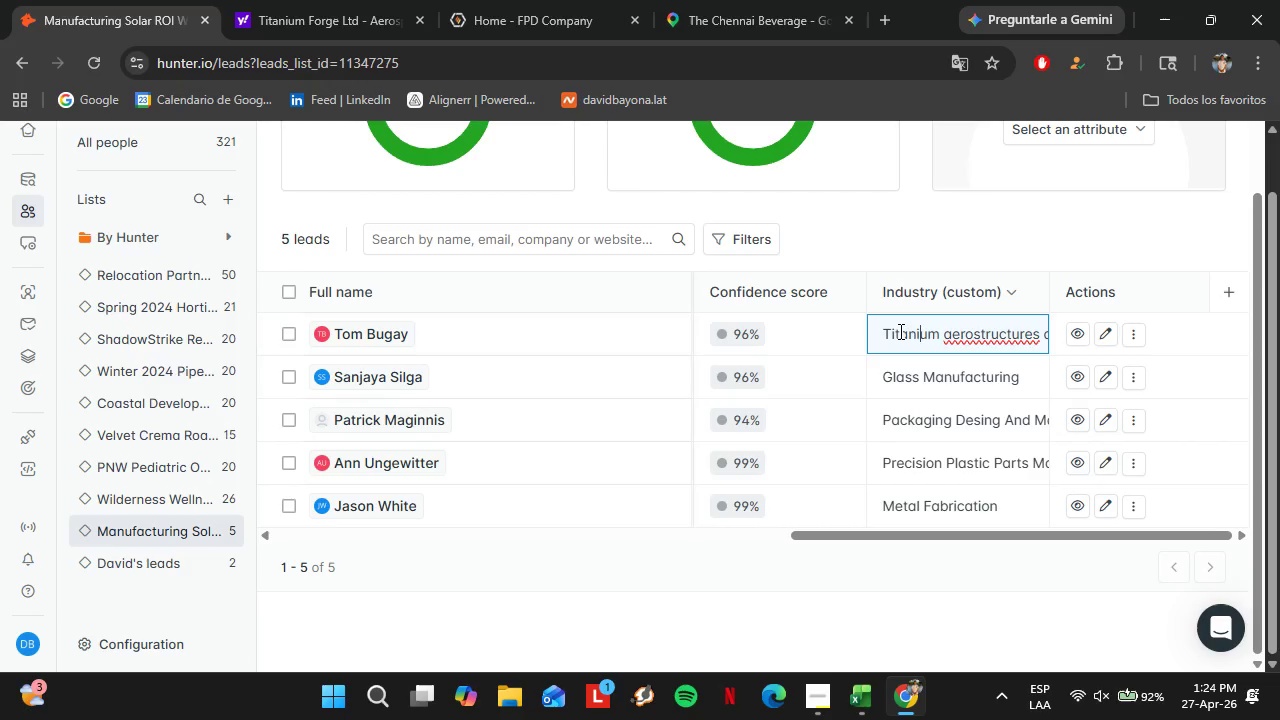 
key(ArrowRight)
 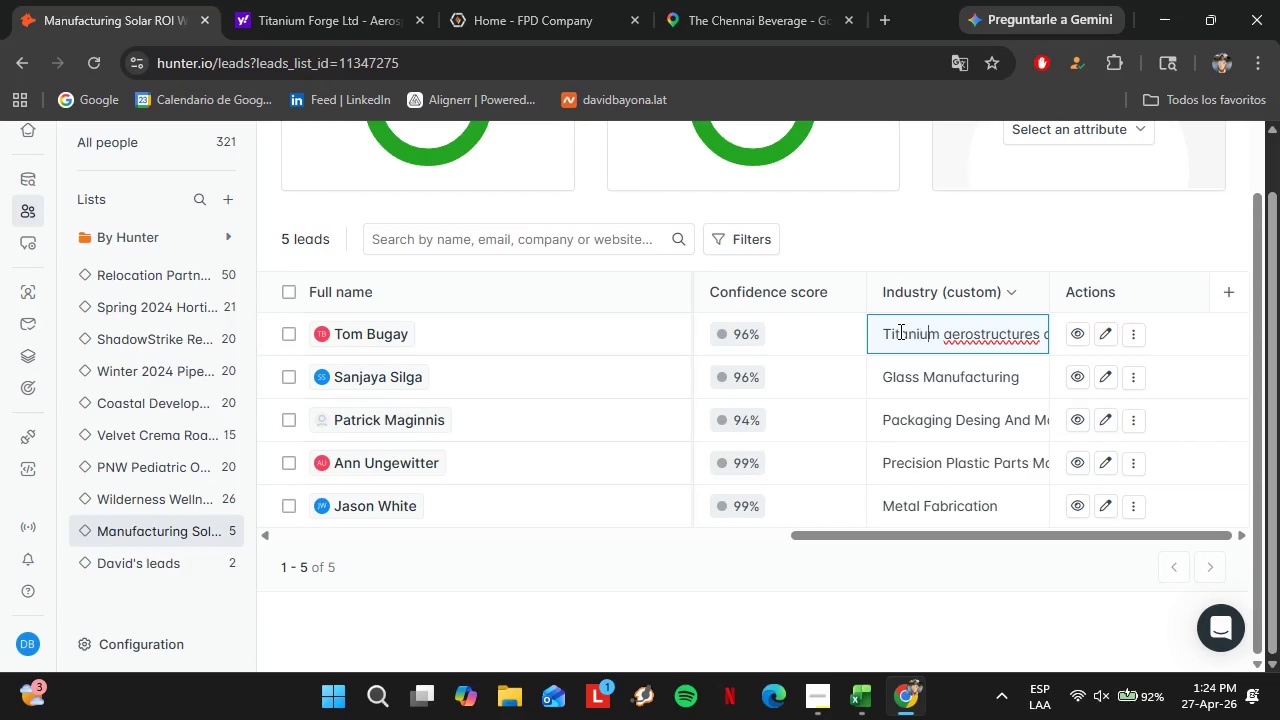 
key(ArrowRight)
 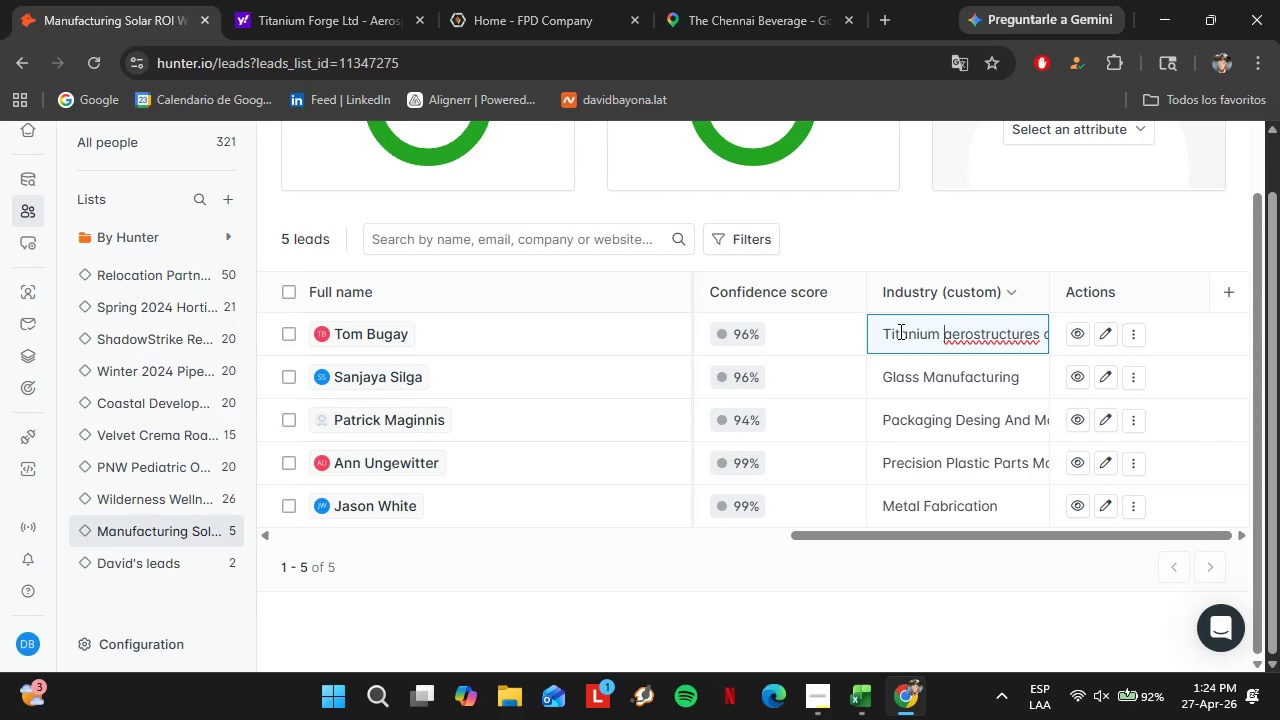 
key(ArrowRight)
 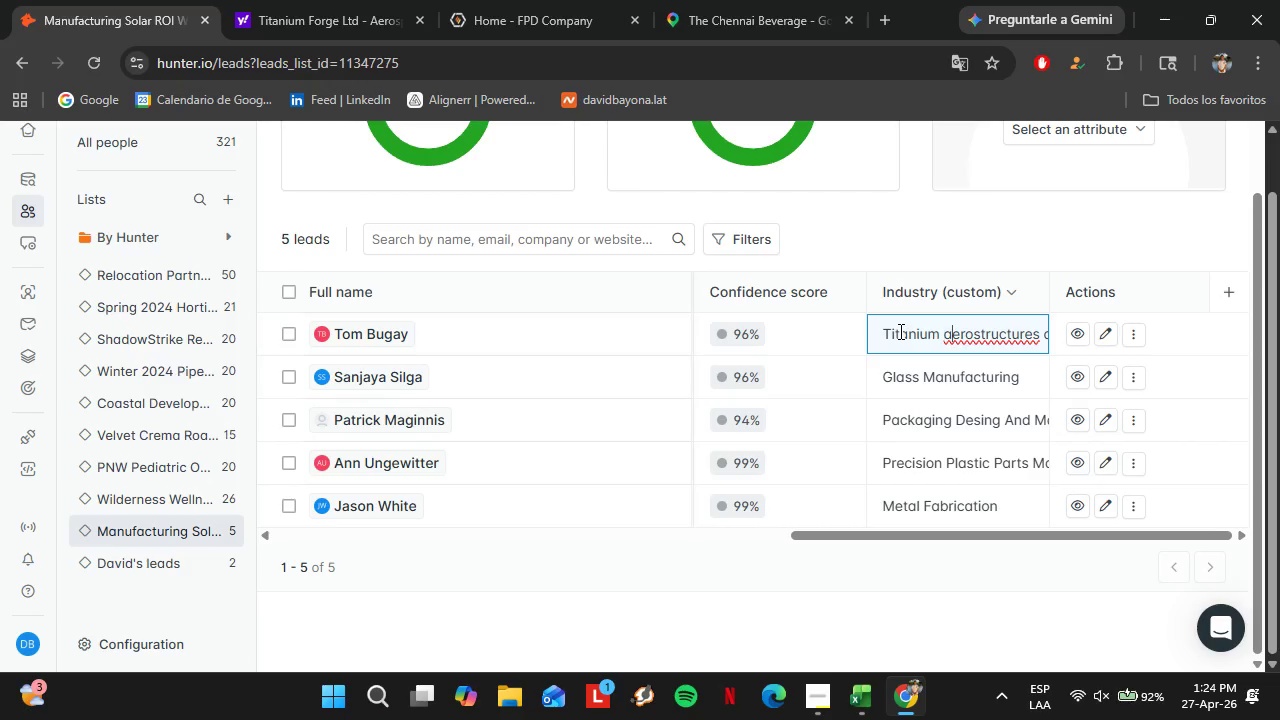 
key(ArrowRight)
 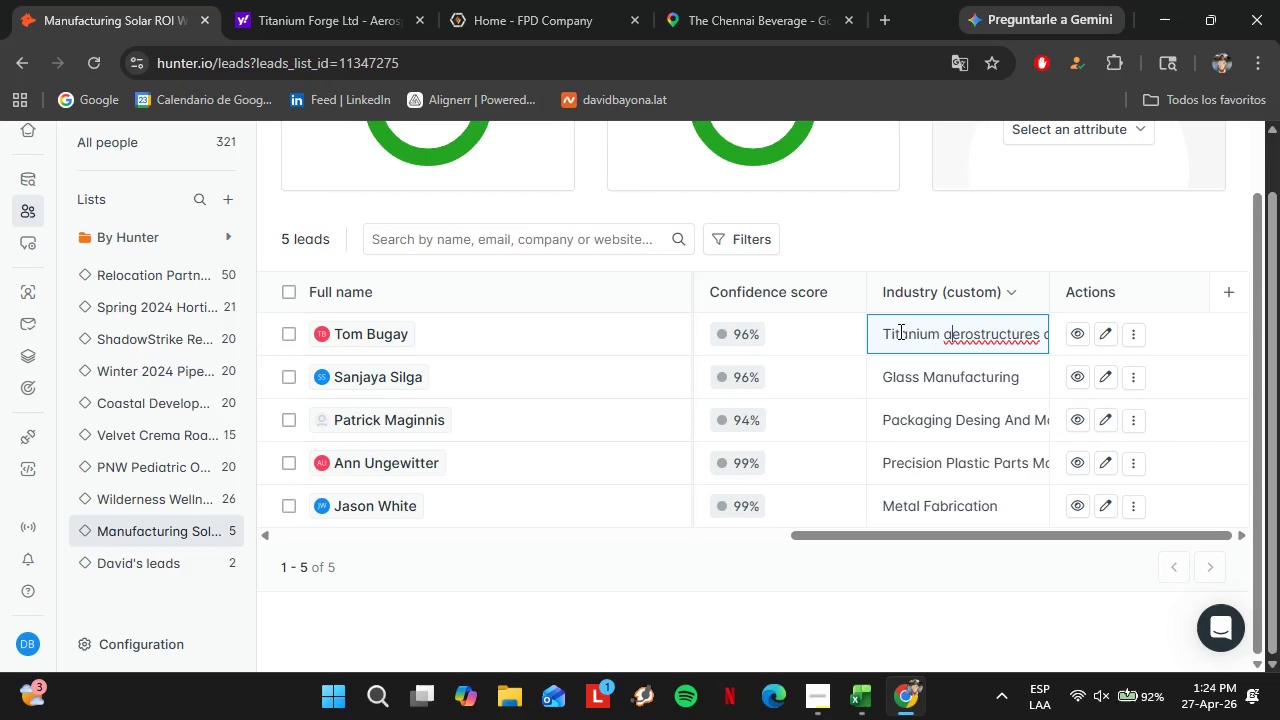 
key(ArrowRight)
 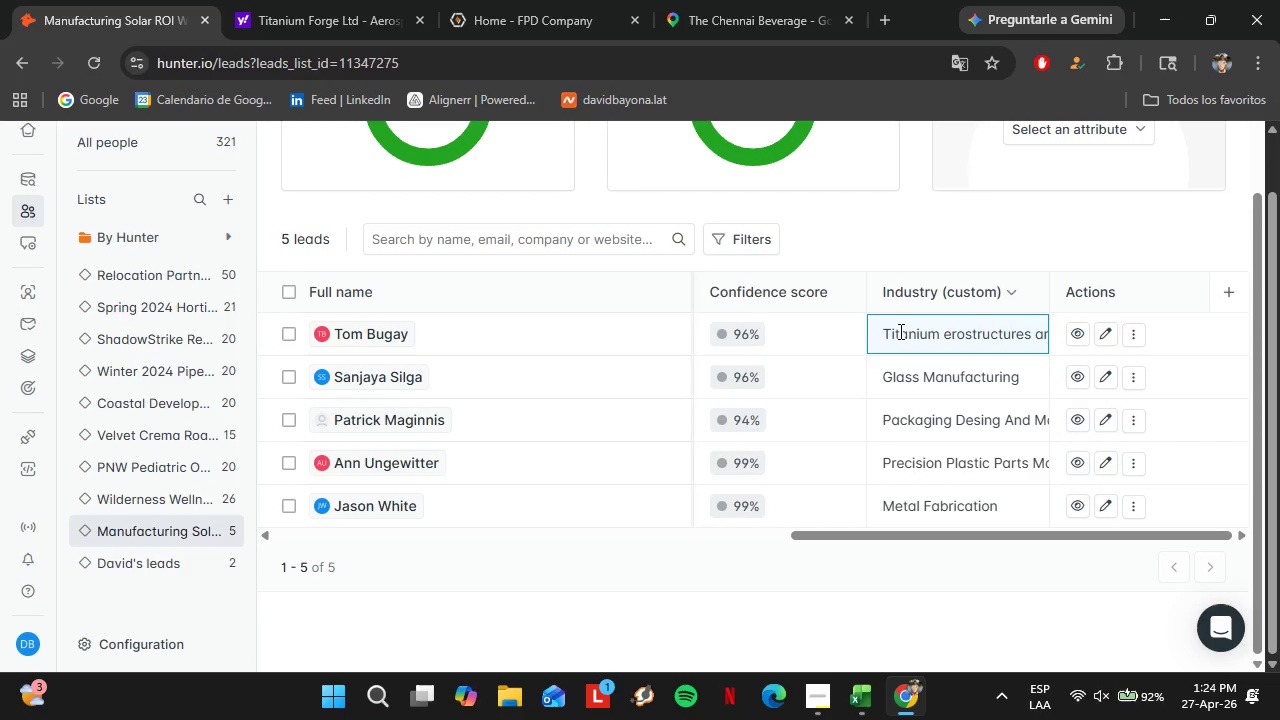 
key(Backspace)
 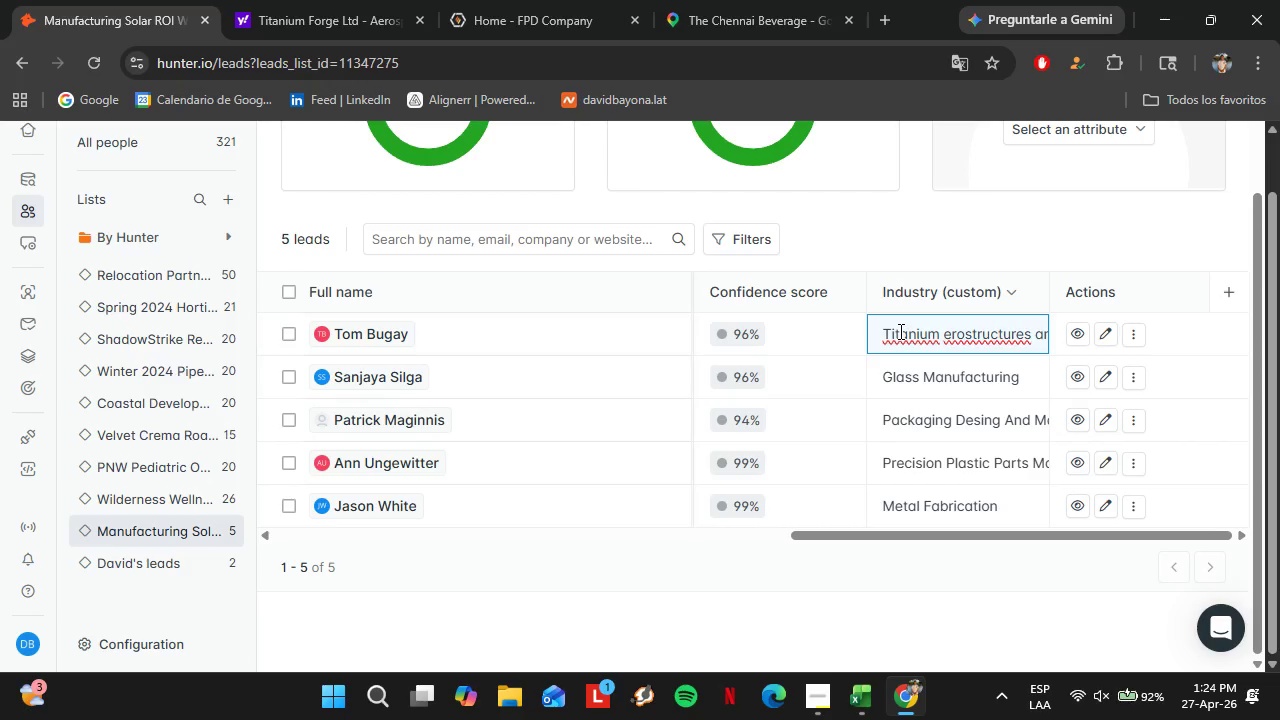 
key(Shift+ShiftLeft)
 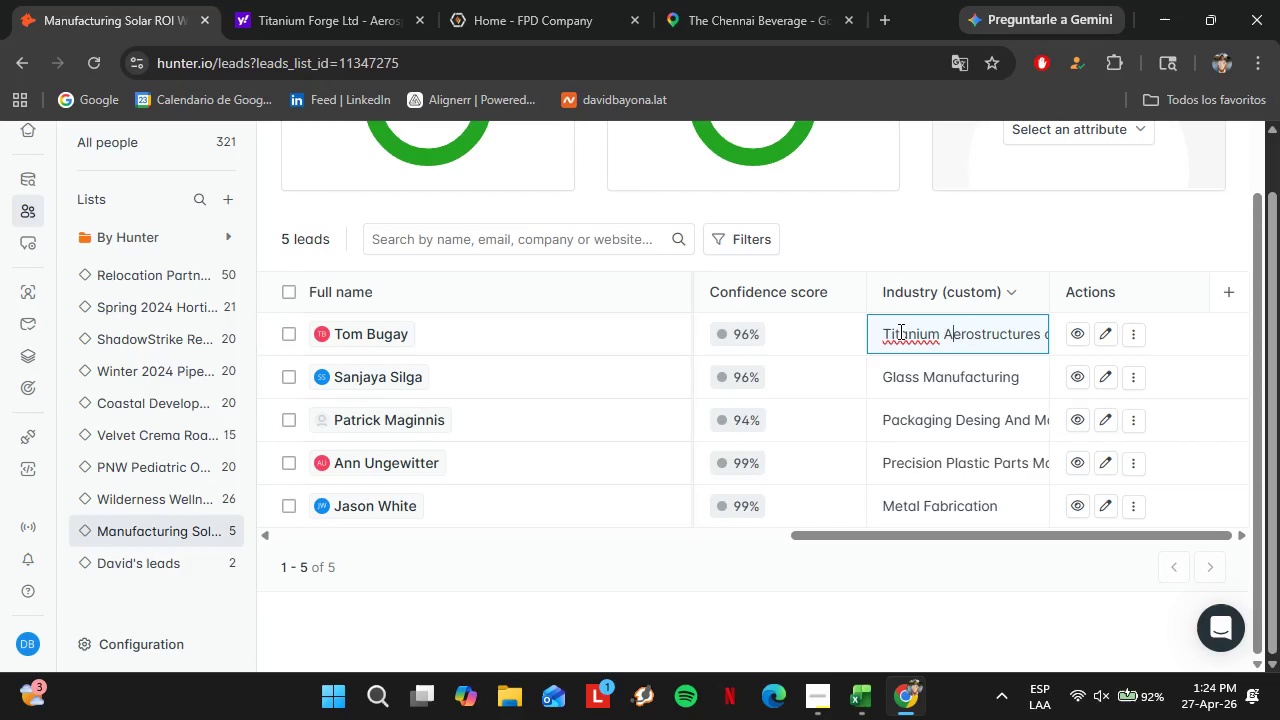 
key(Shift+A)
 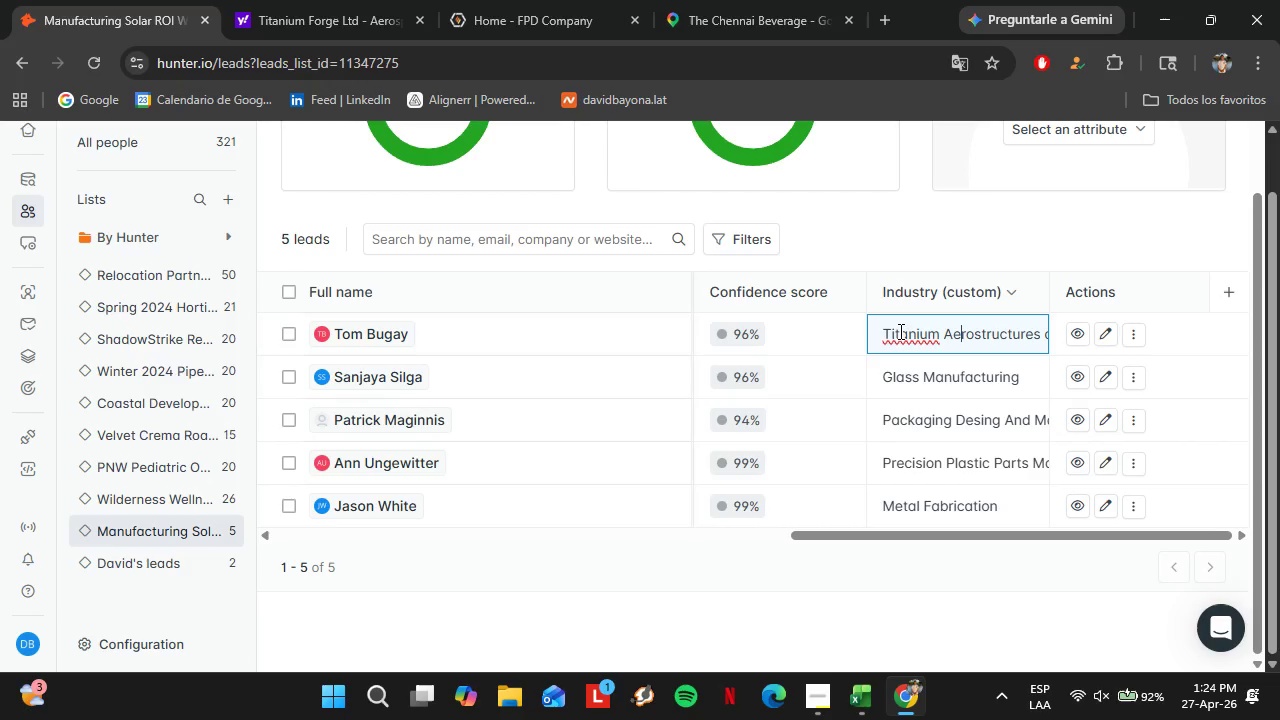 
hold_key(key=ArrowRight, duration=0.89)
 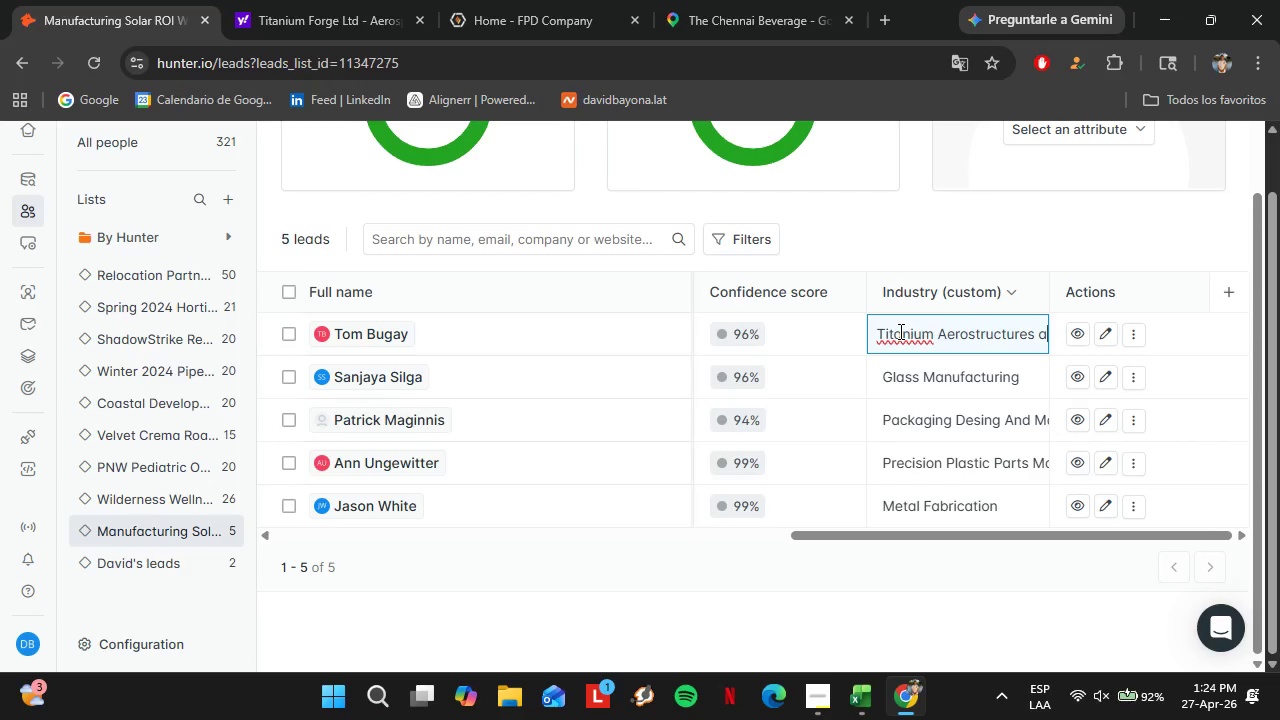 
key(ArrowRight)
 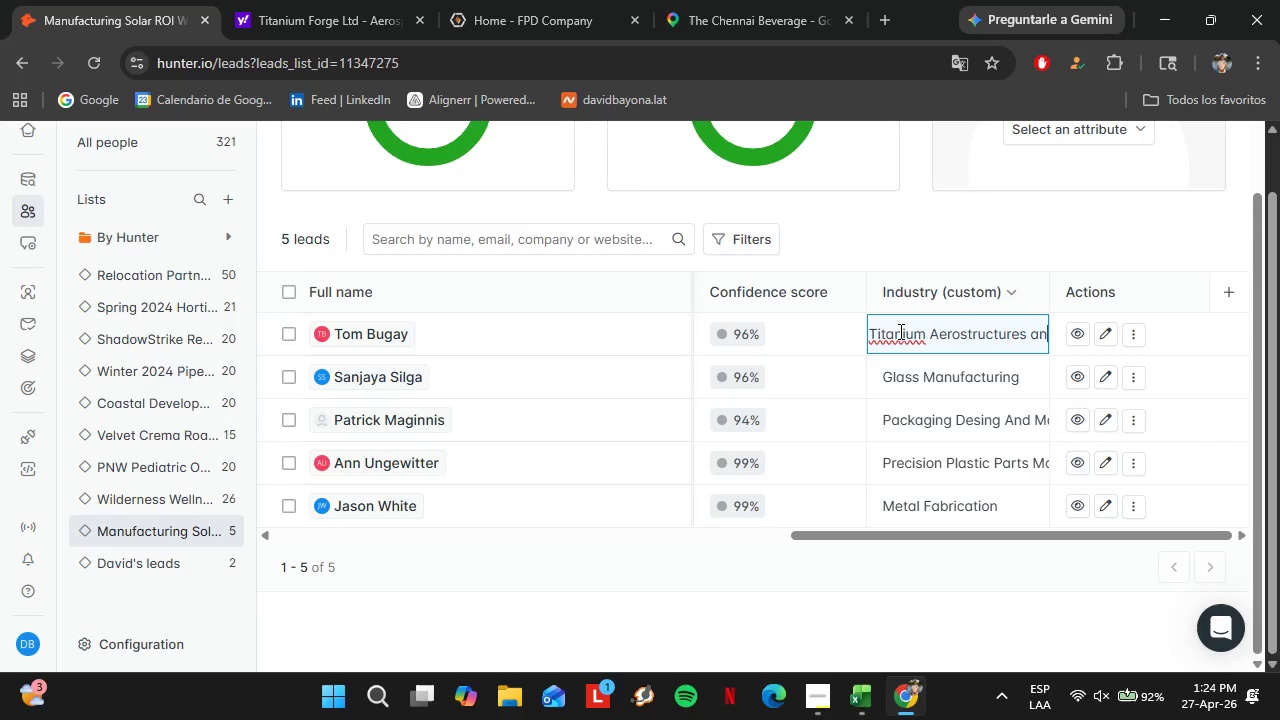 
key(ArrowRight)
 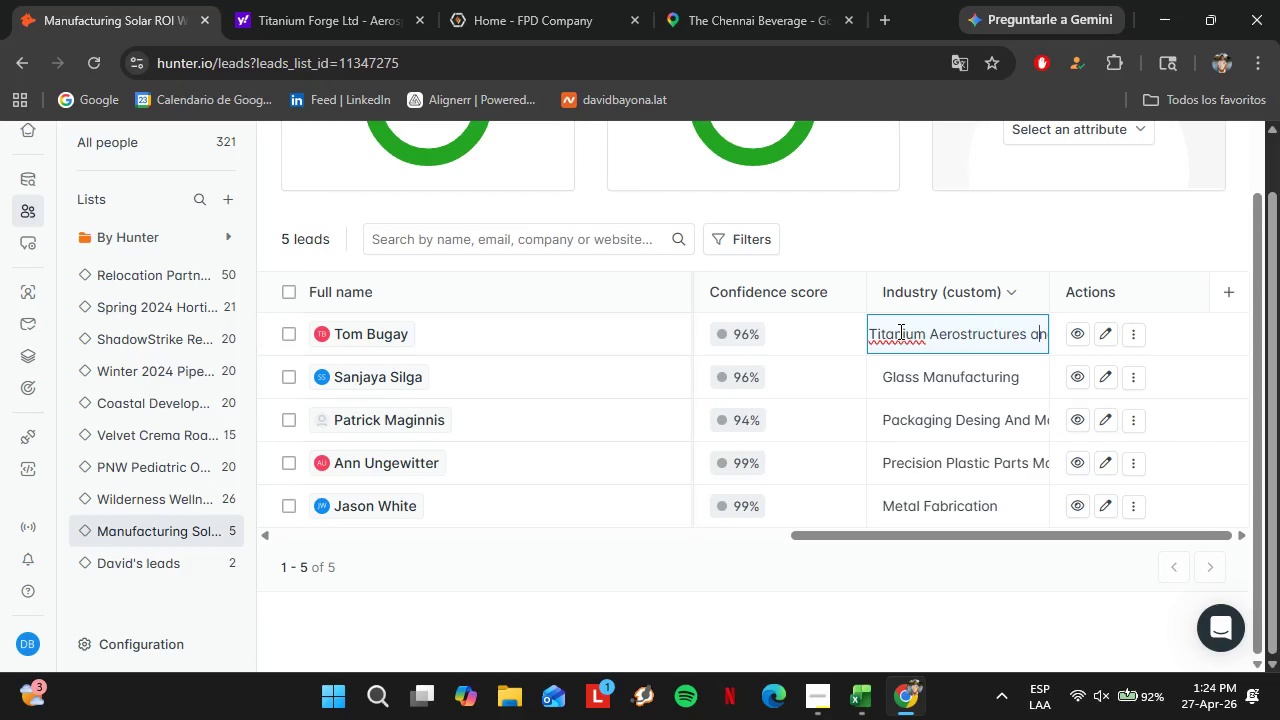 
key(ArrowLeft)
 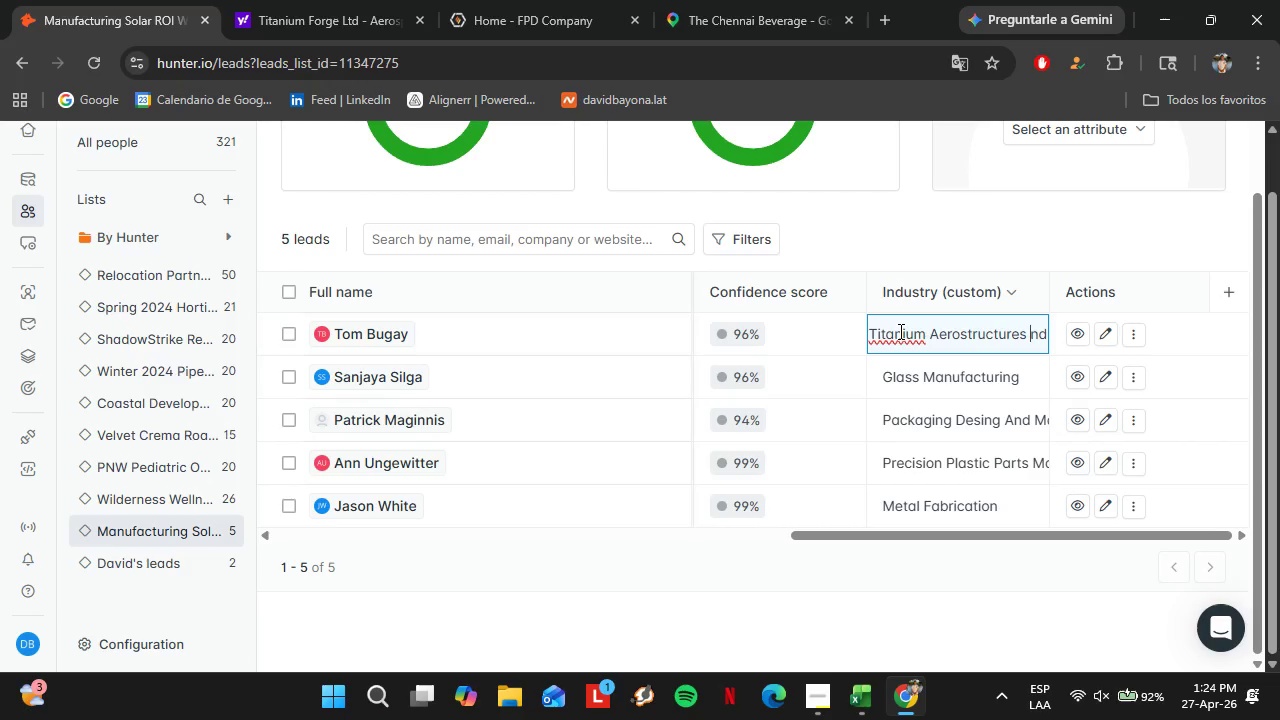 
key(Backspace)
 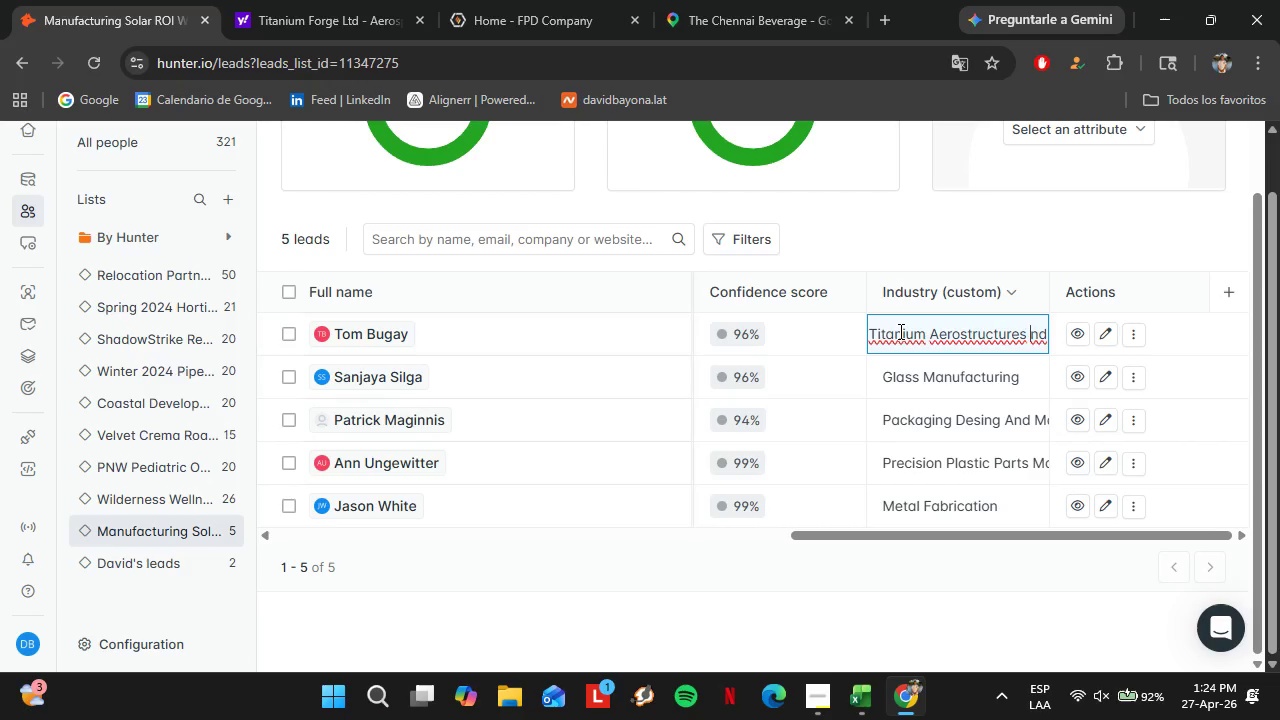 
key(Shift+A)
 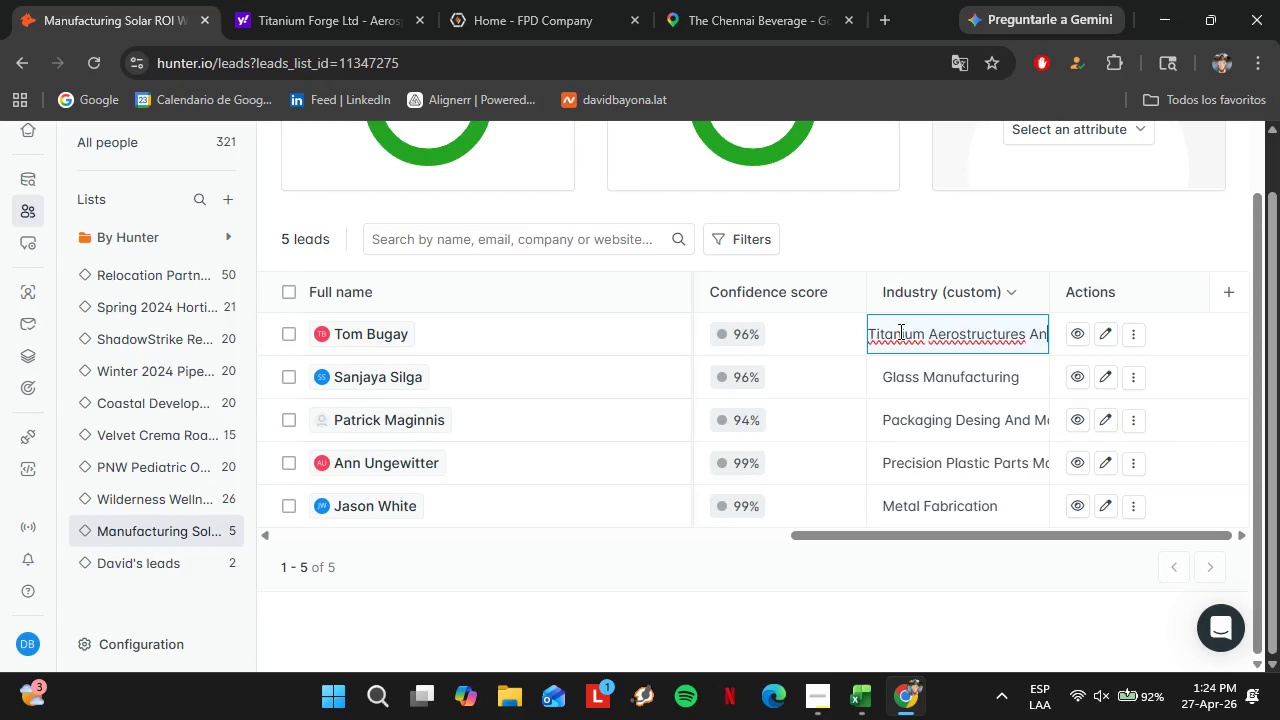 
hold_key(key=ArrowRight, duration=0.75)
 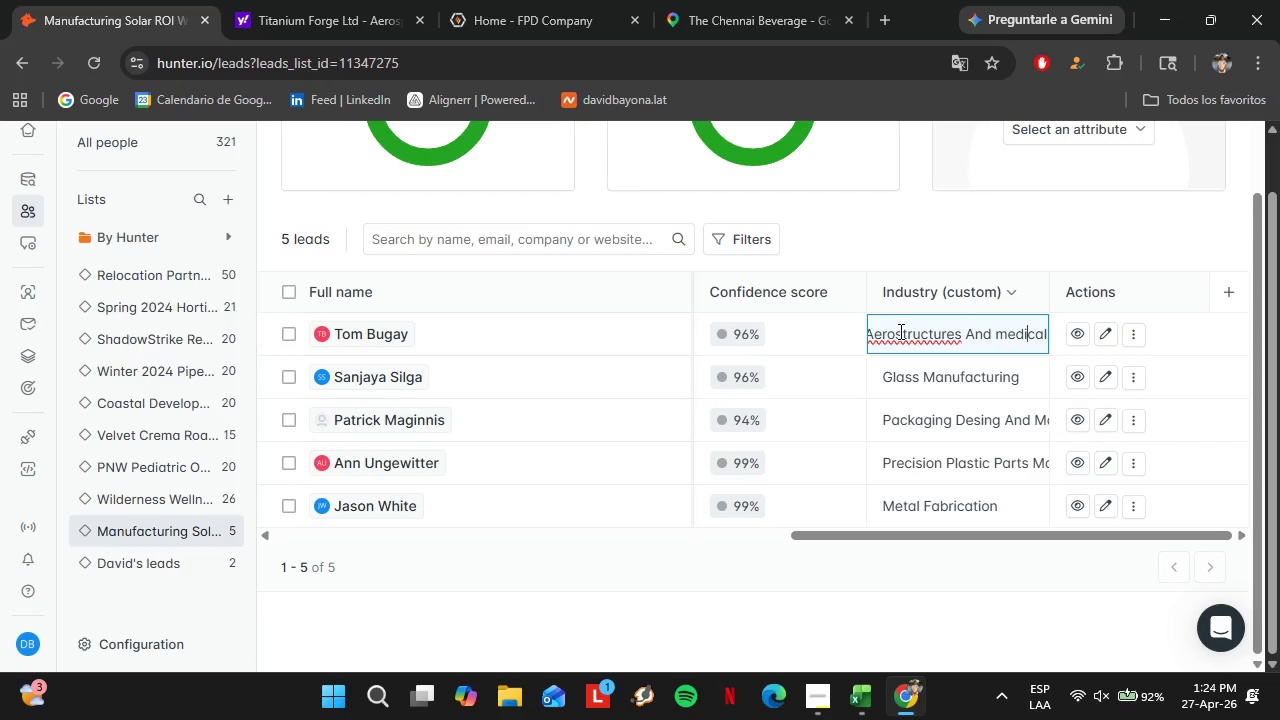 
hold_key(key=ArrowRight, duration=2.12)
 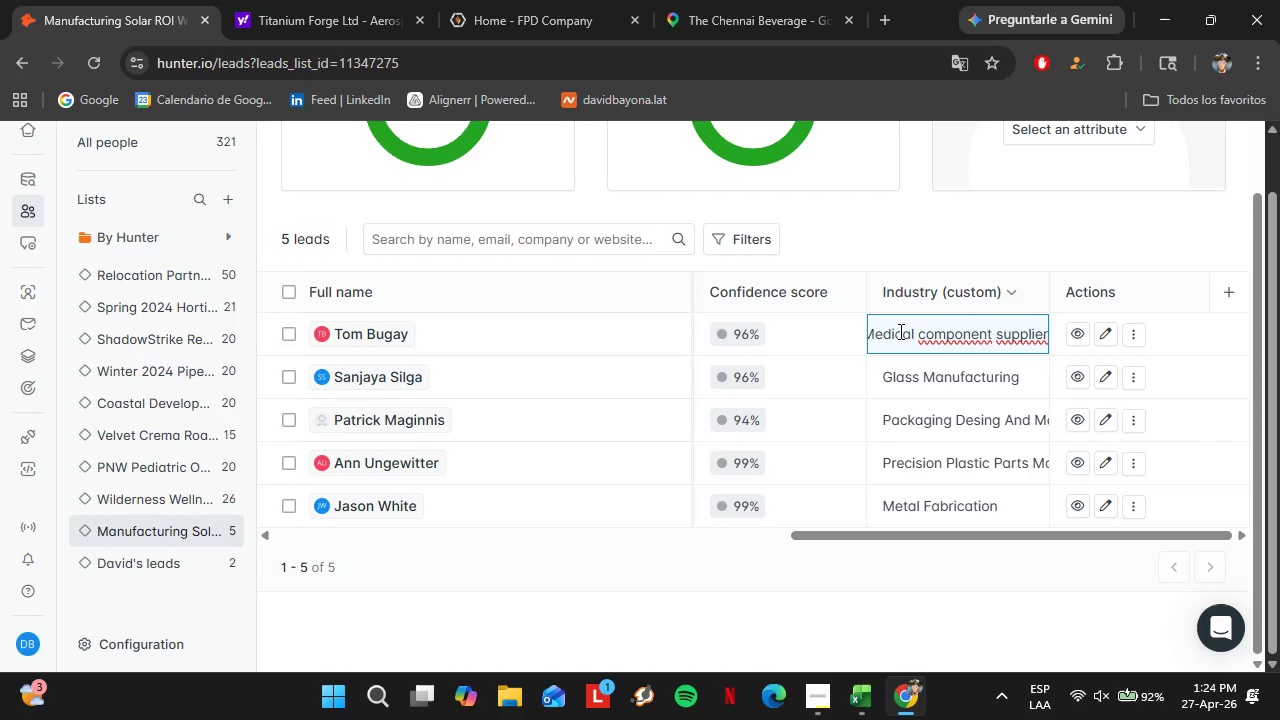 
key(ArrowLeft)
 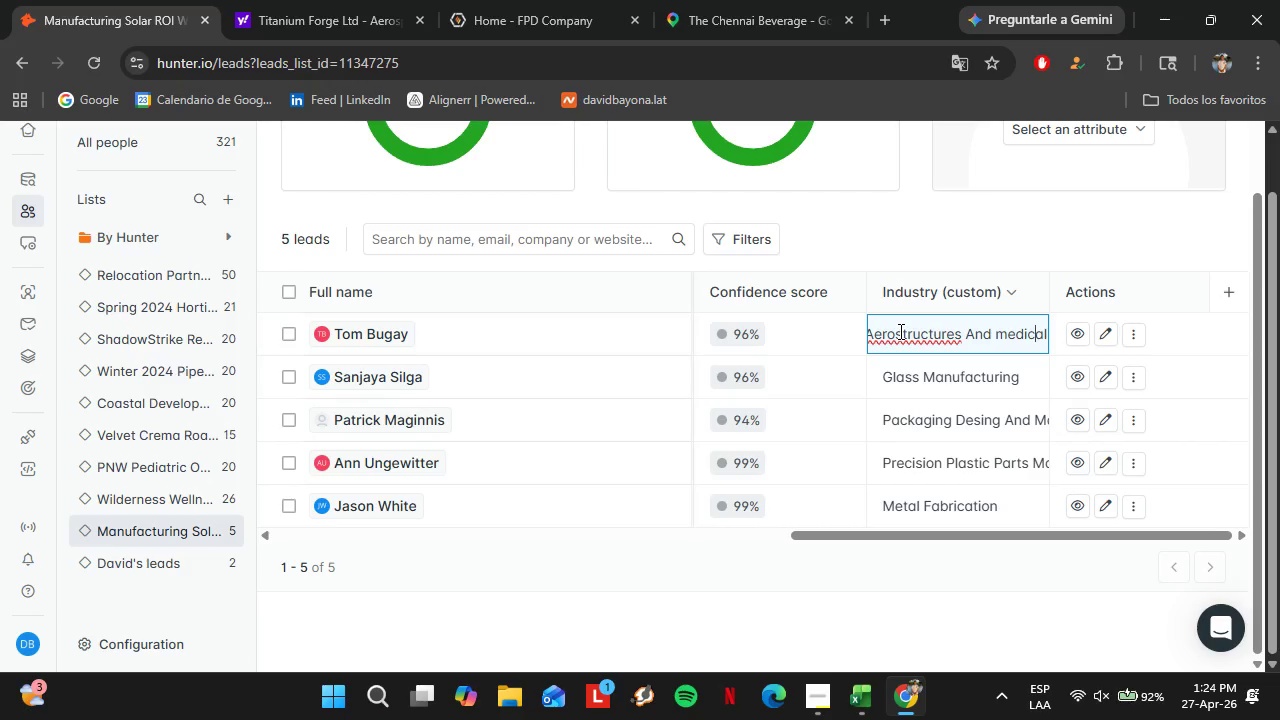 
key(ArrowLeft)
 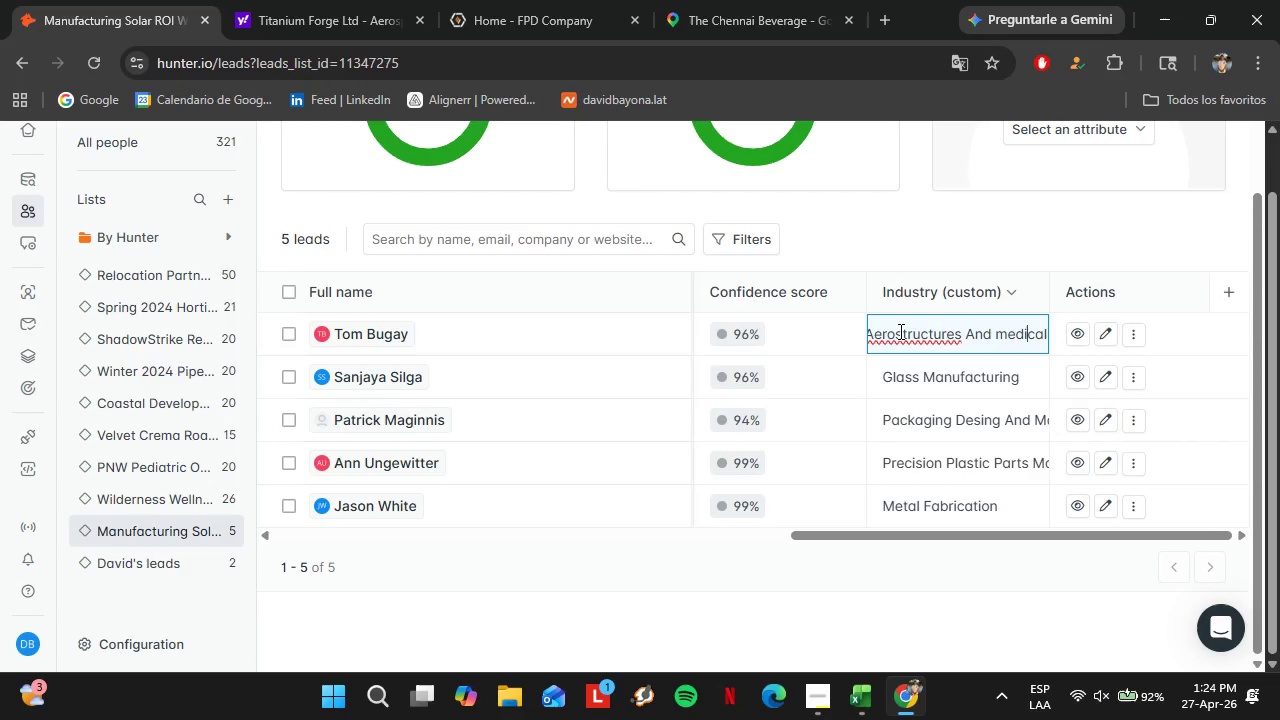 
key(ArrowLeft)
 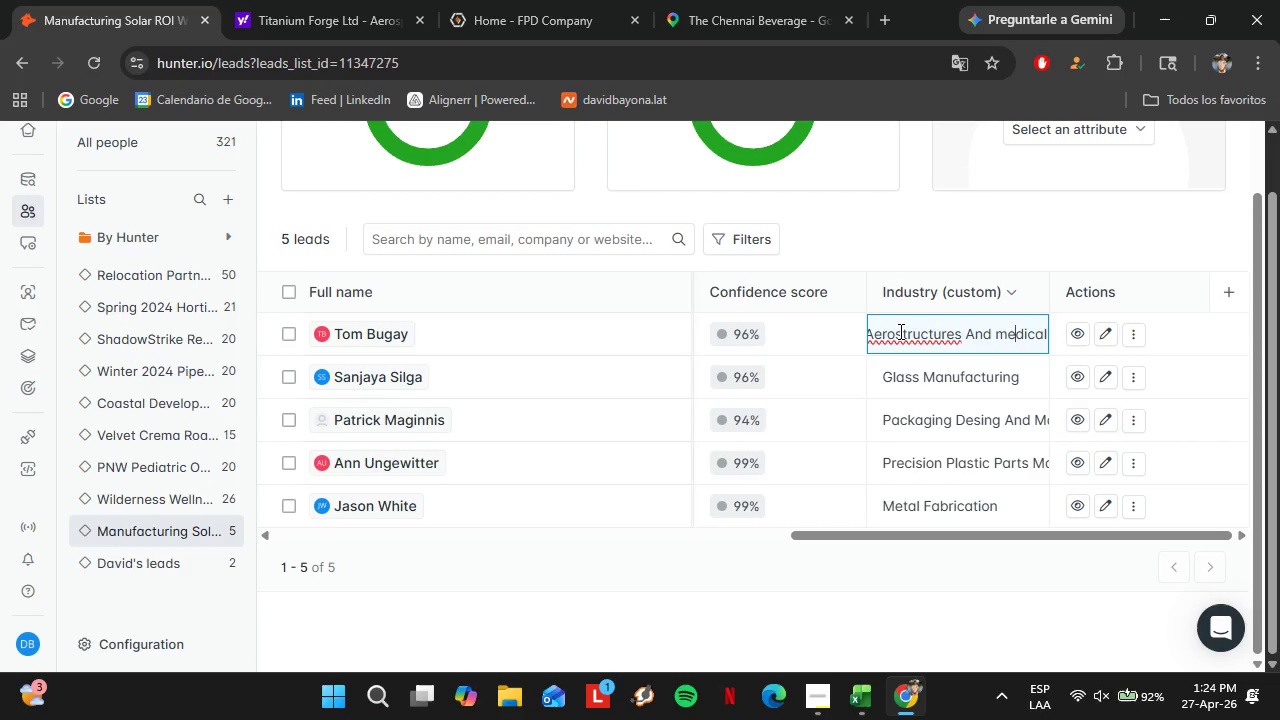 
key(ArrowLeft)
 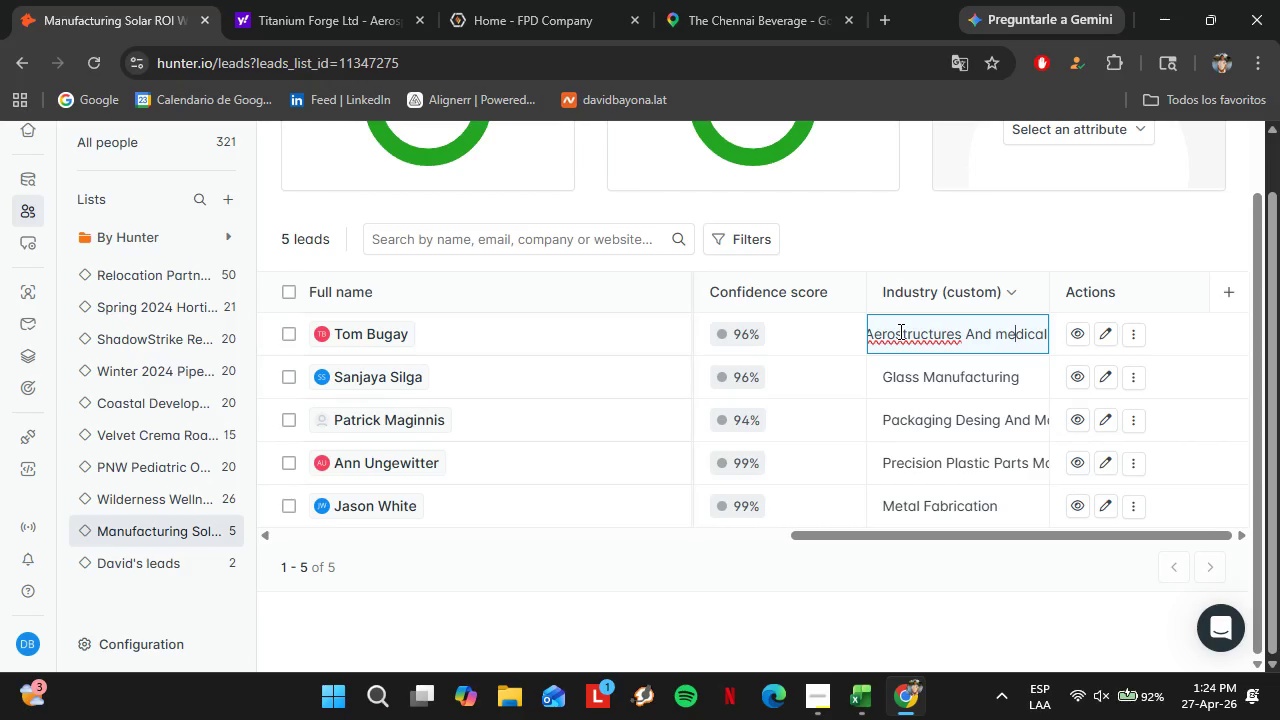 
key(ArrowLeft)
 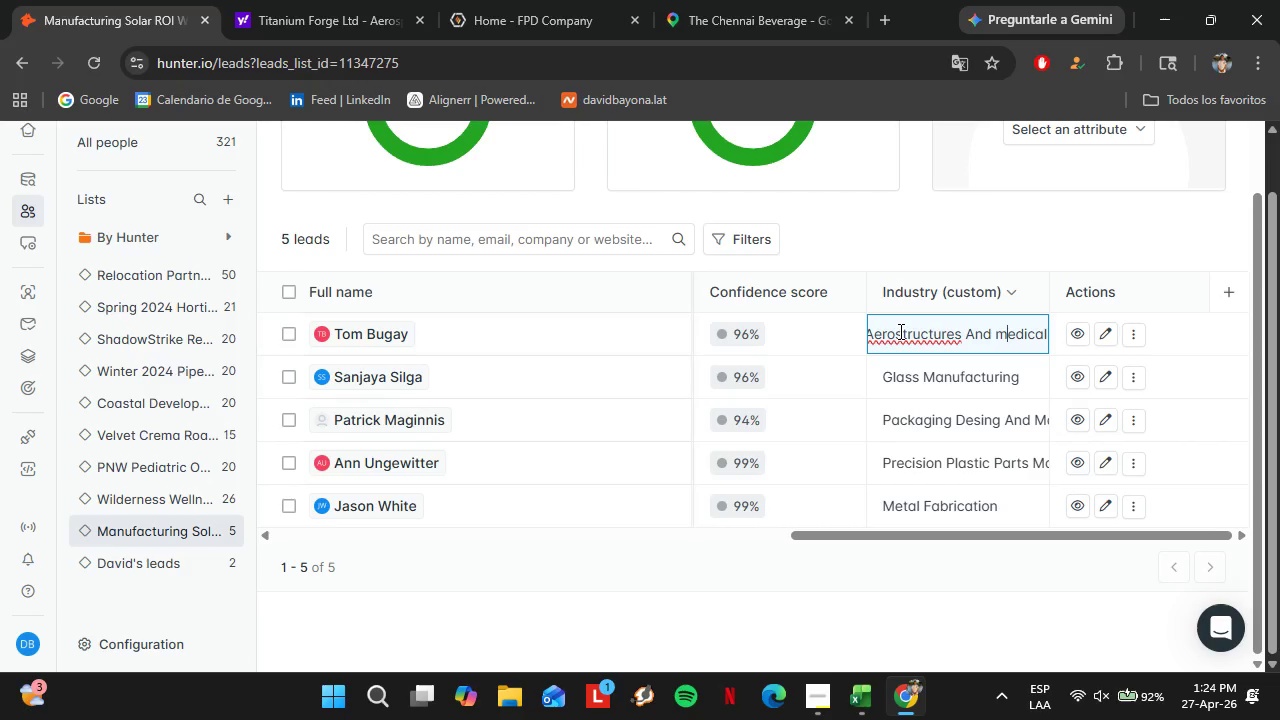 
key(ArrowLeft)
 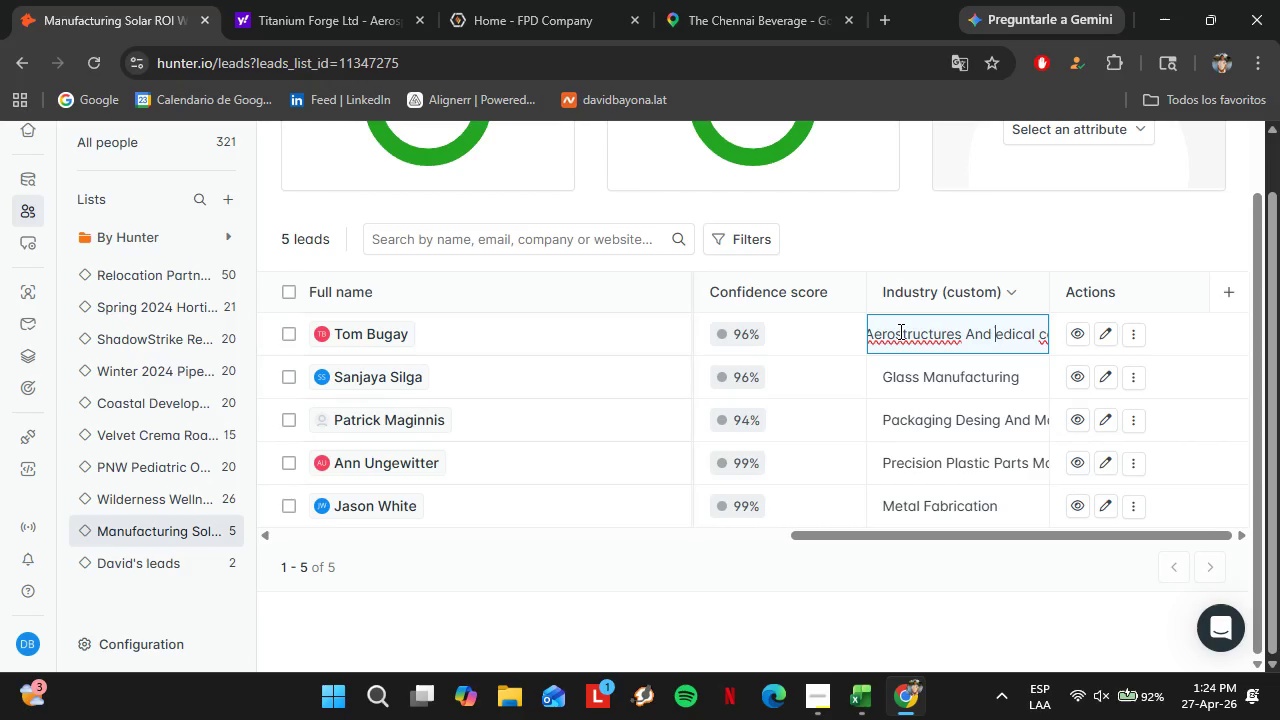 
key(Backspace)
 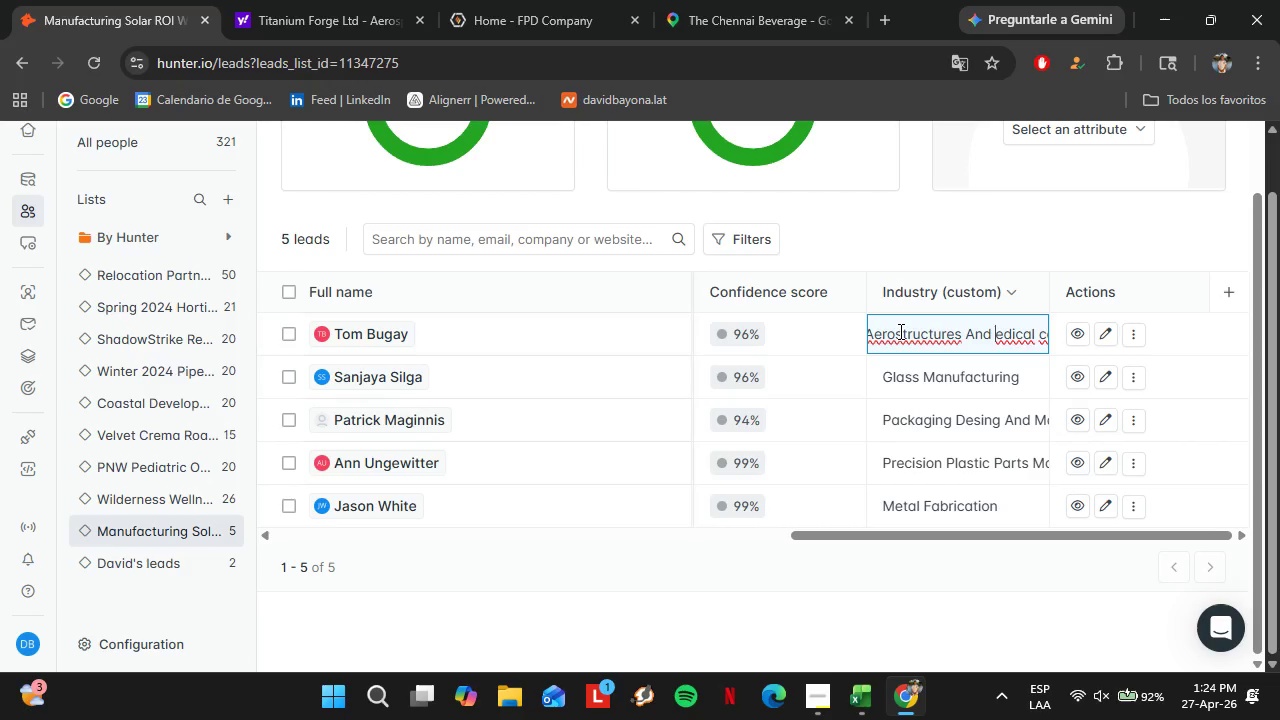 
key(Shift+M)
 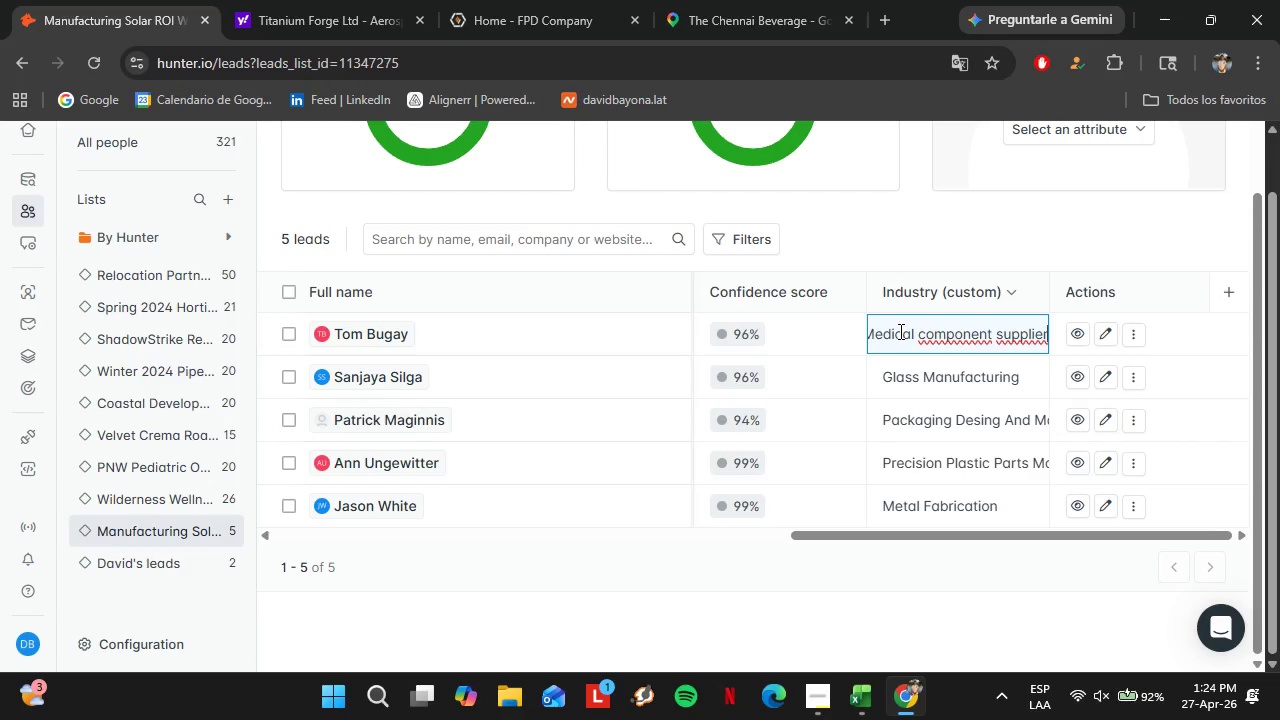 
key(ArrowDown)
 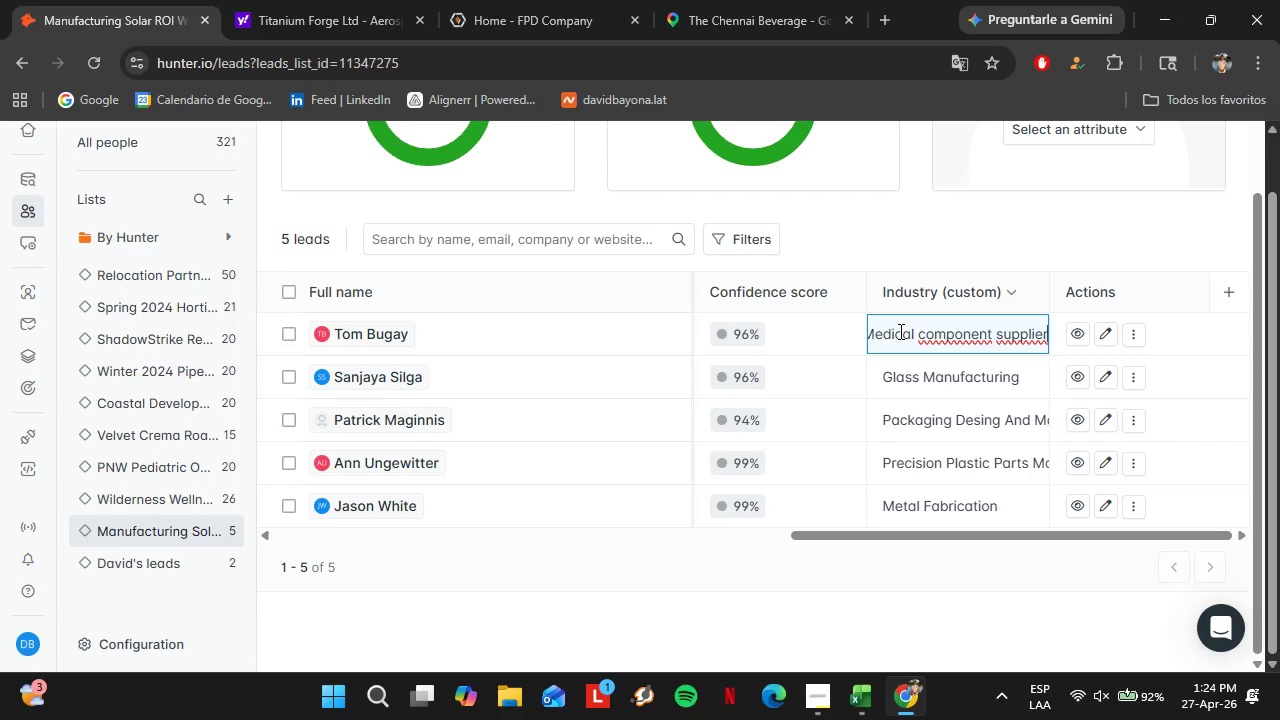 
hold_key(key=ArrowRight, duration=0.38)
 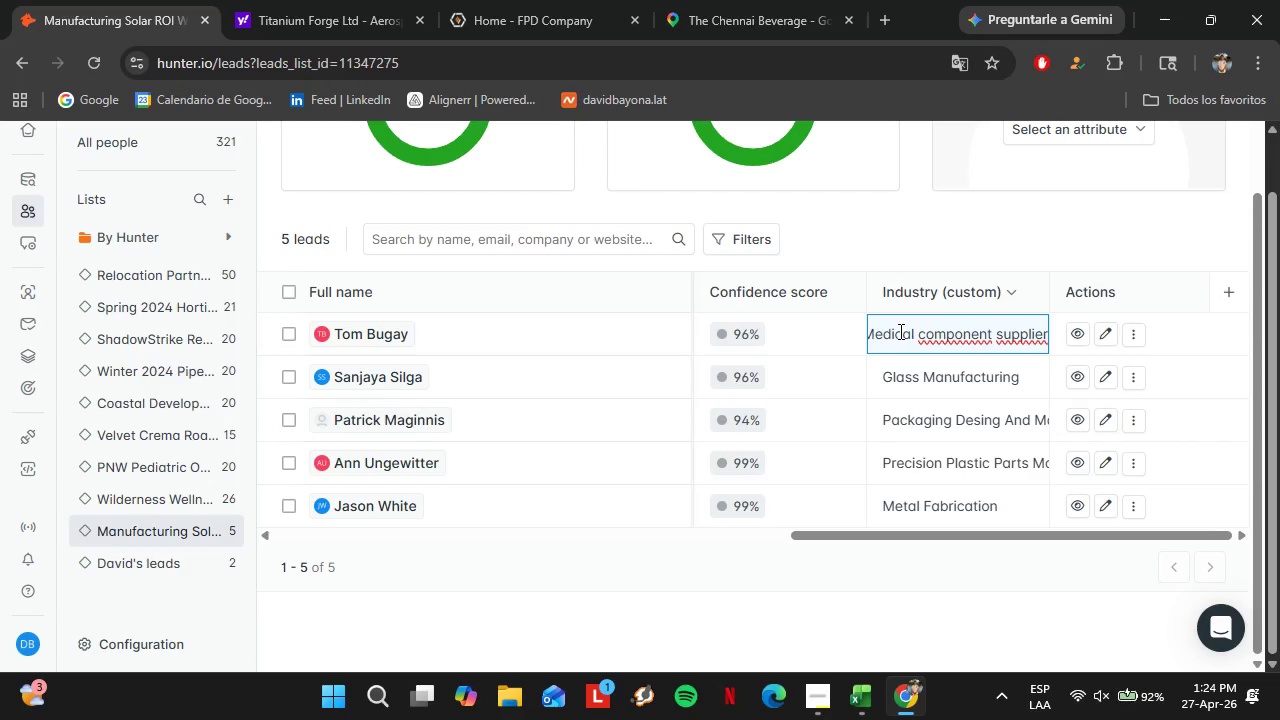 
key(ArrowRight)
 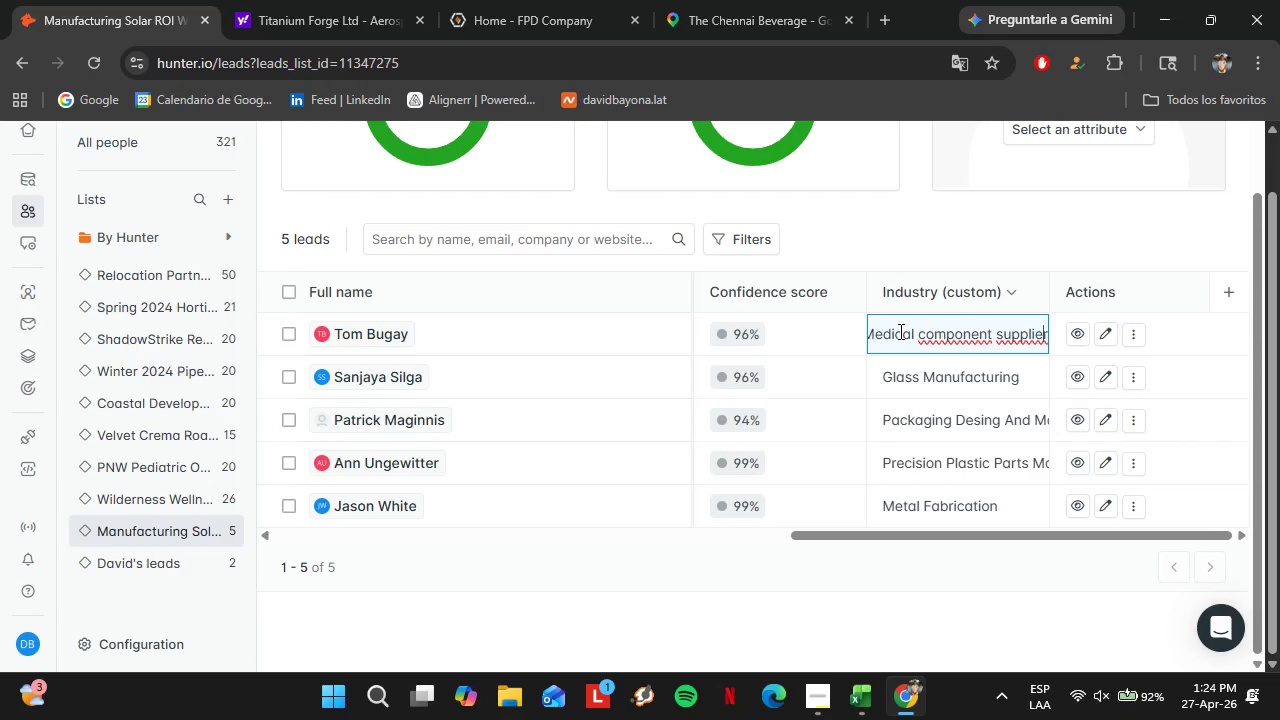 
hold_key(key=ArrowLeft, duration=1.06)
 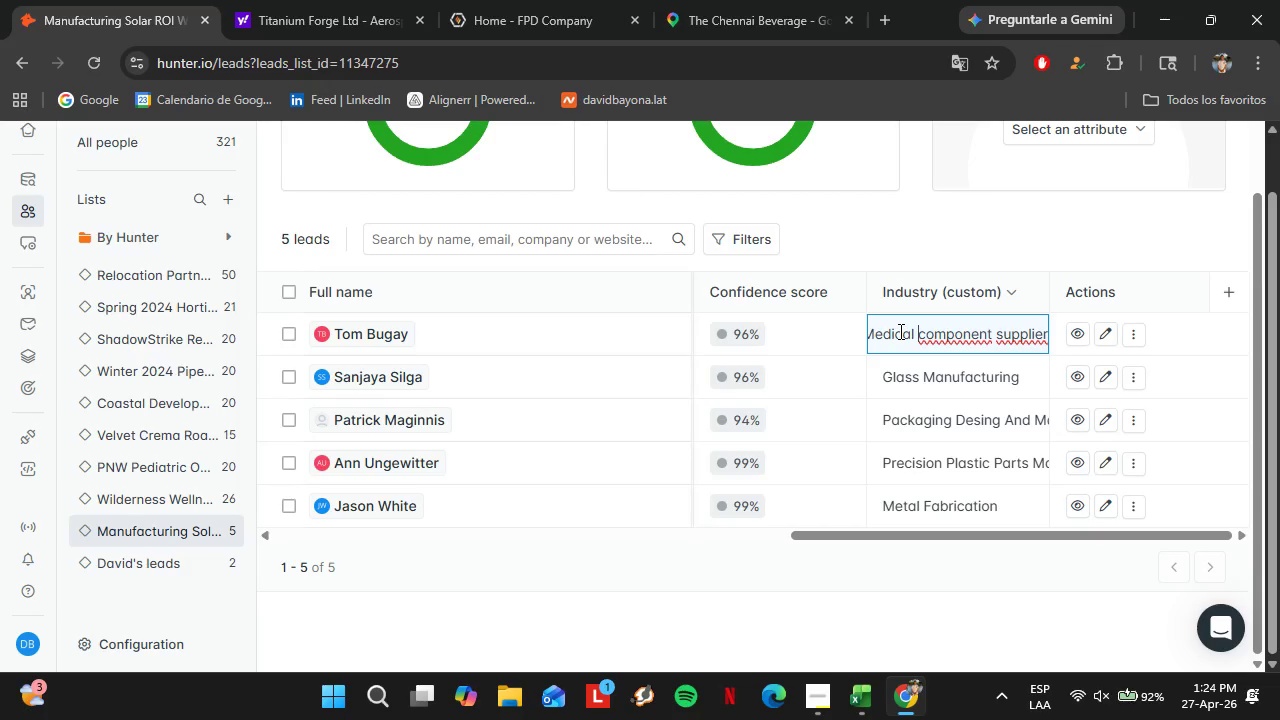 
key(ArrowRight)
 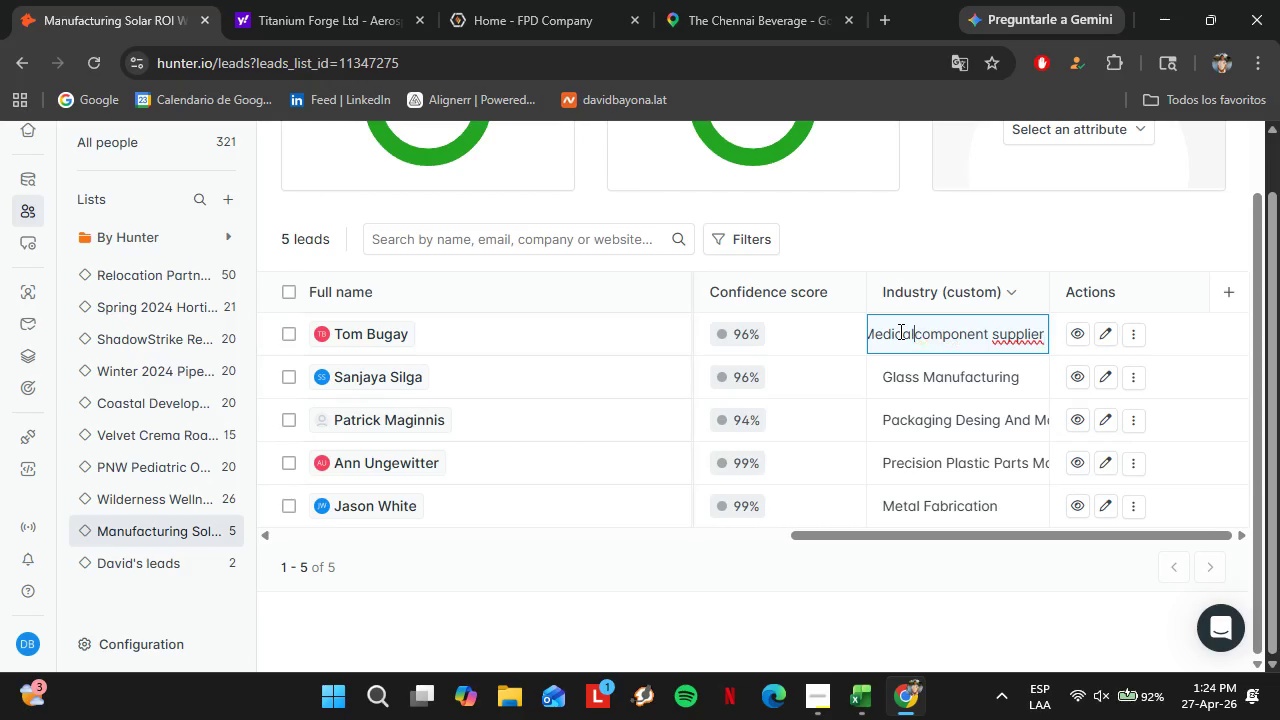 
key(Backspace)
 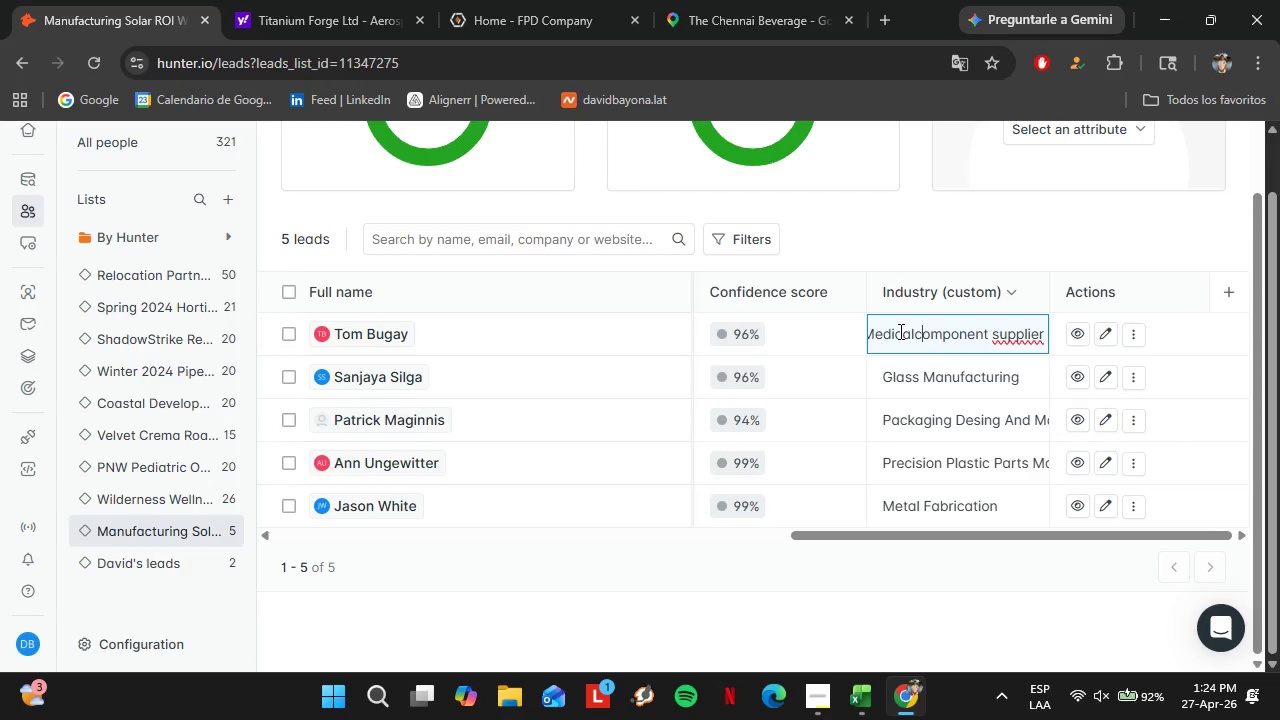 
key(ArrowRight)
 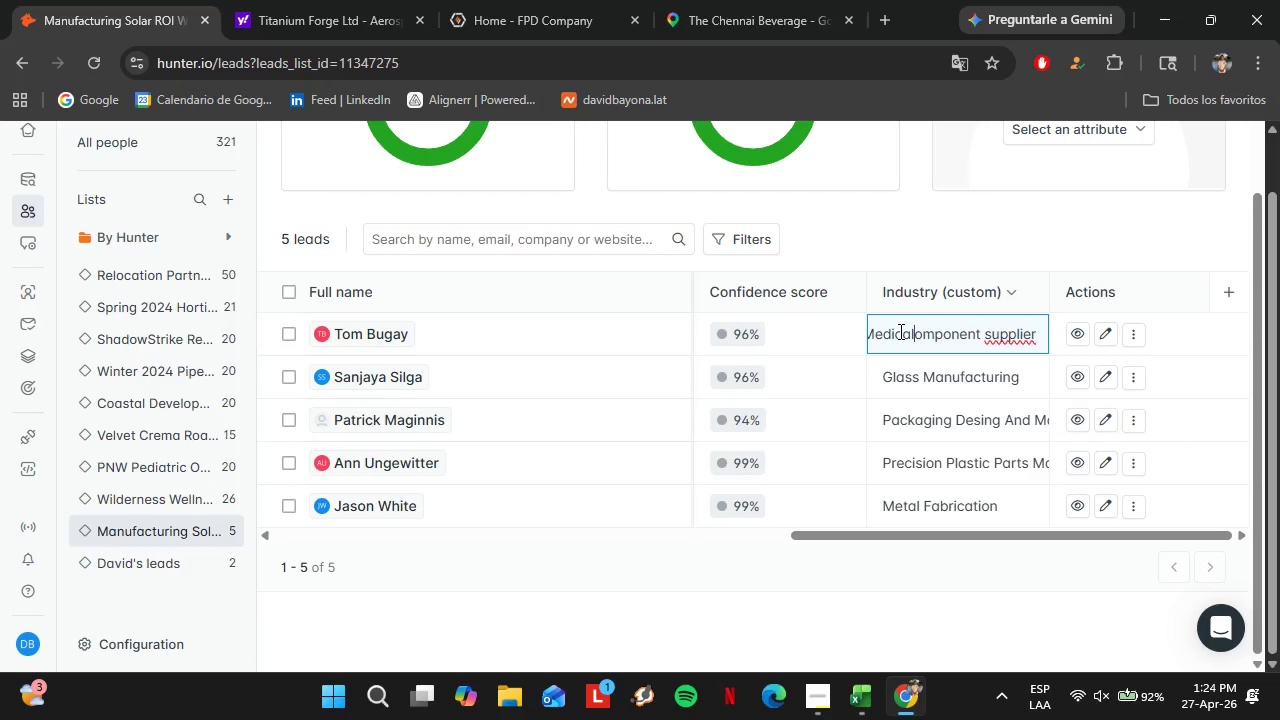 
key(Backspace)
 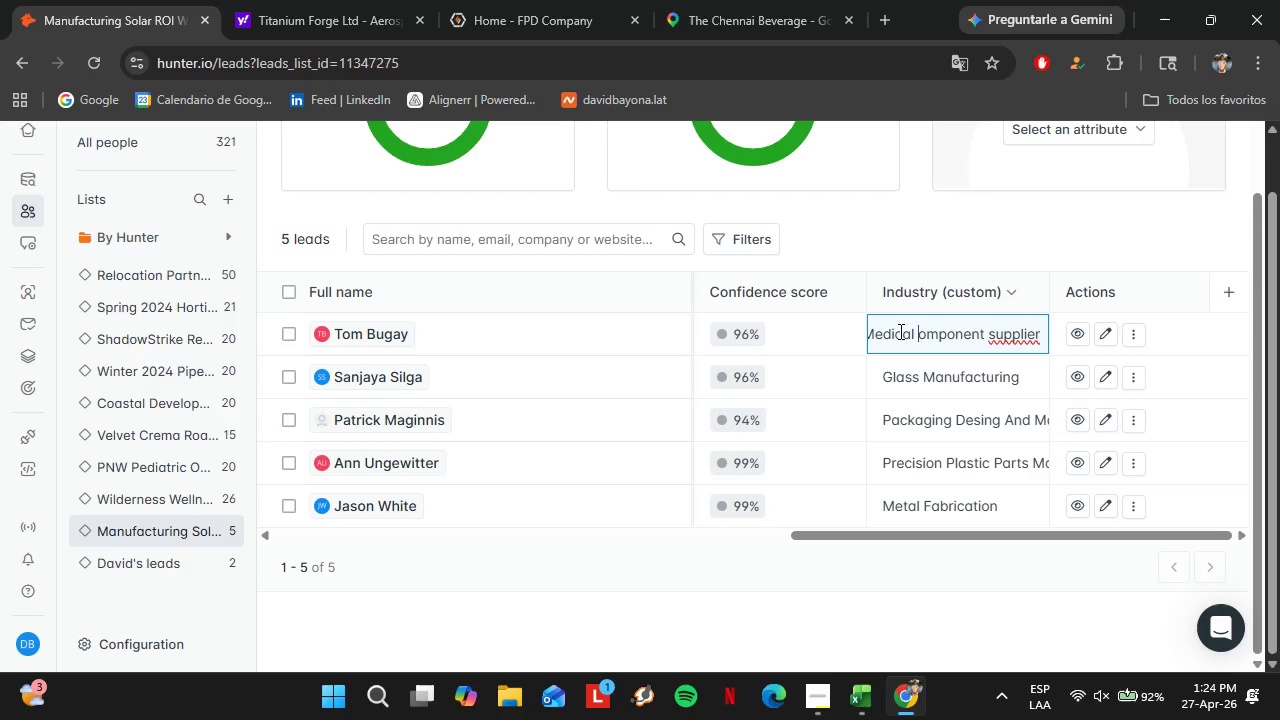 
key(Space)
 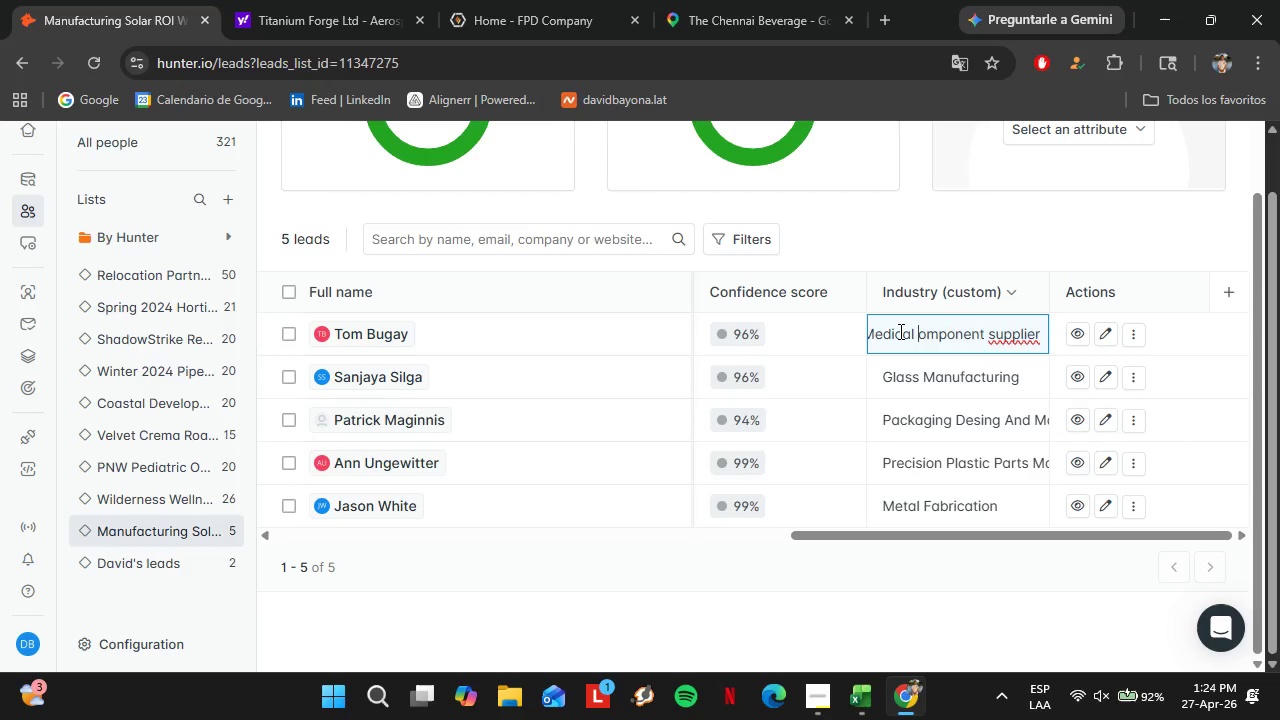 
key(Shift+ShiftLeft)
 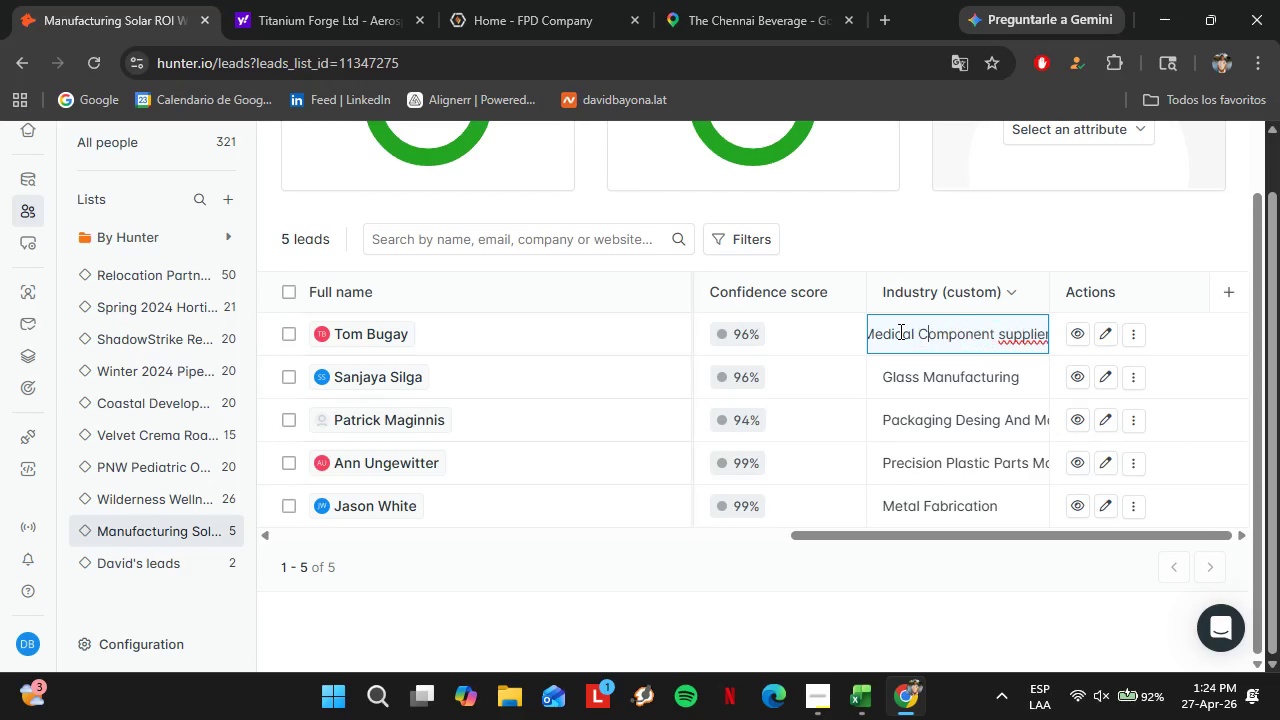 
key(Shift+C)
 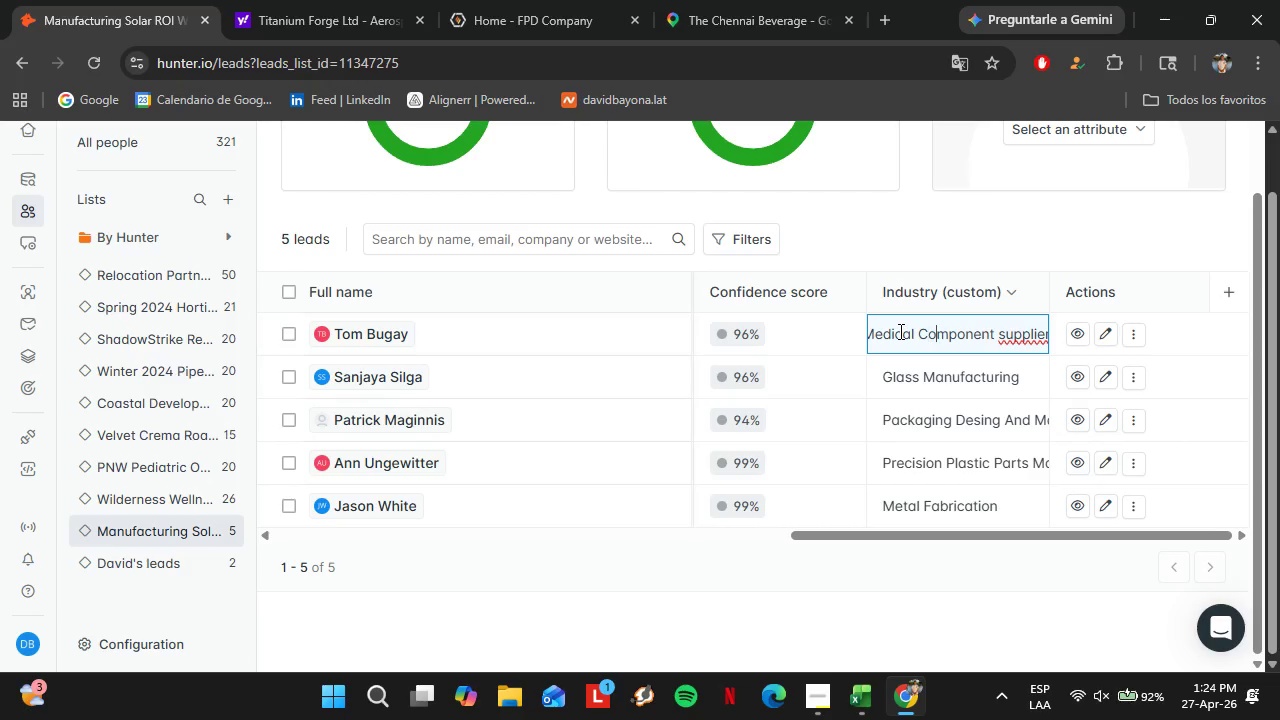 
hold_key(key=ArrowRight, duration=0.78)
 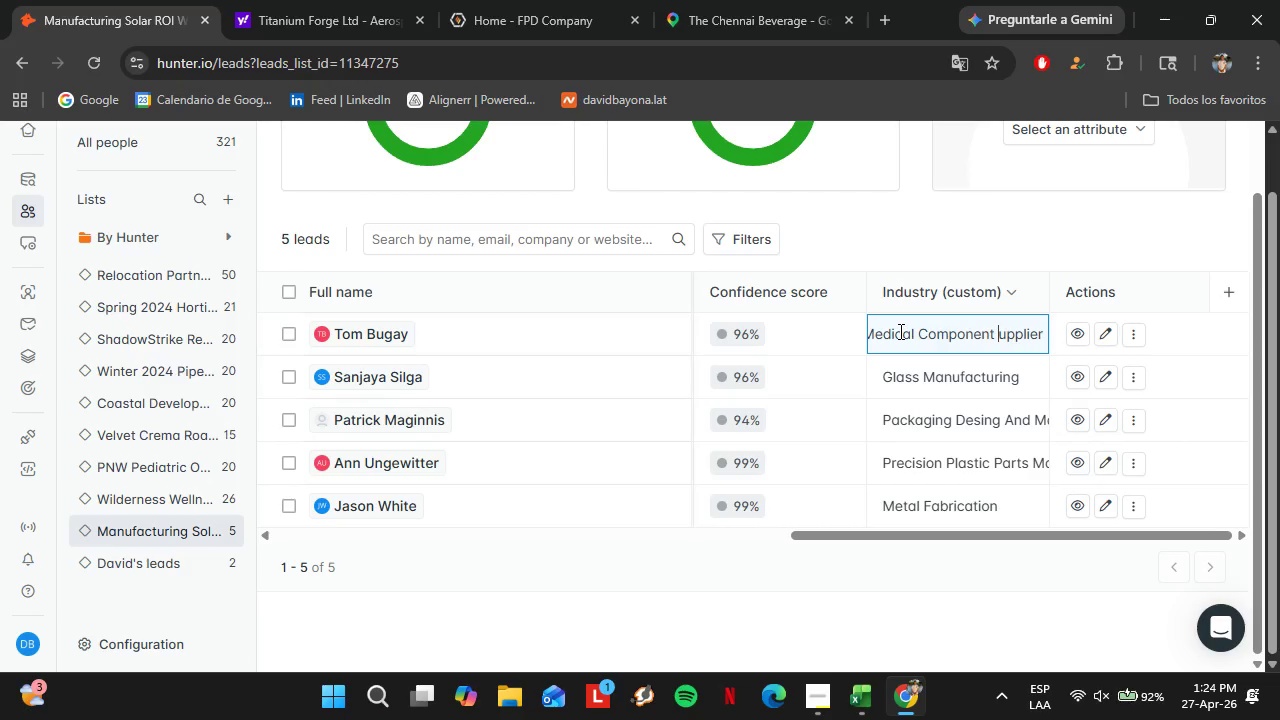 
key(Backspace)
 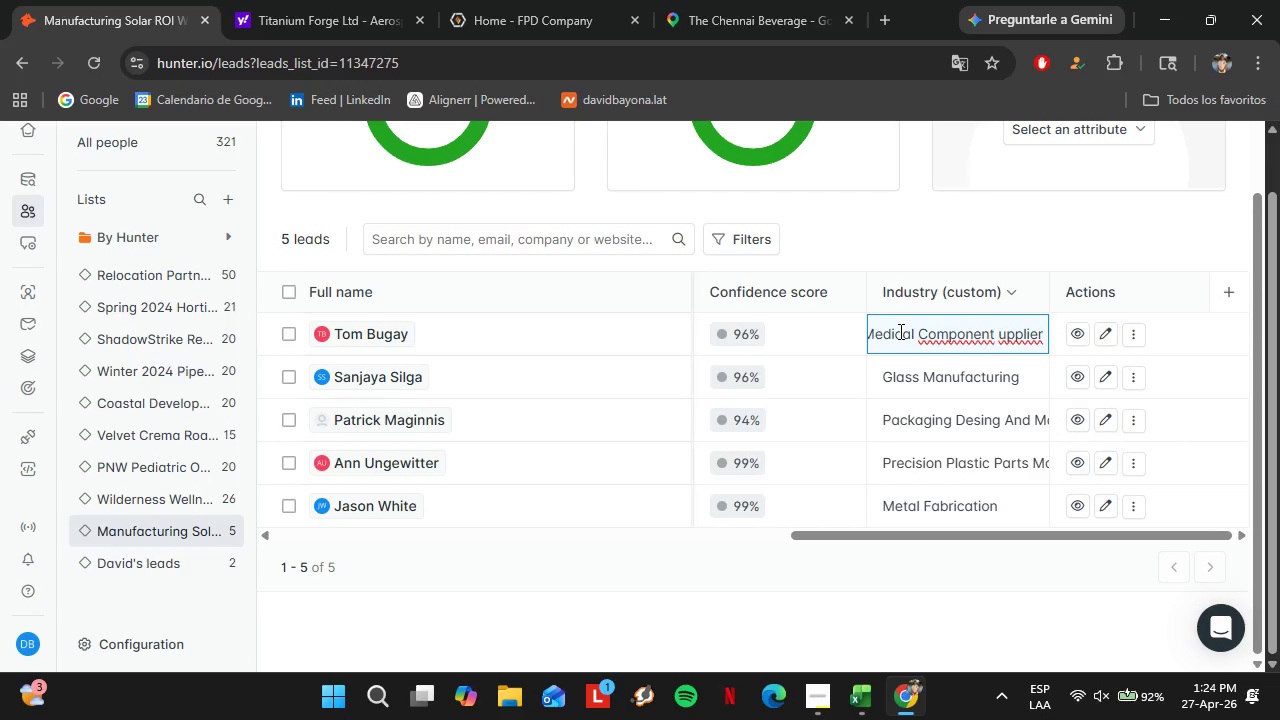 
key(Shift+ShiftLeft)
 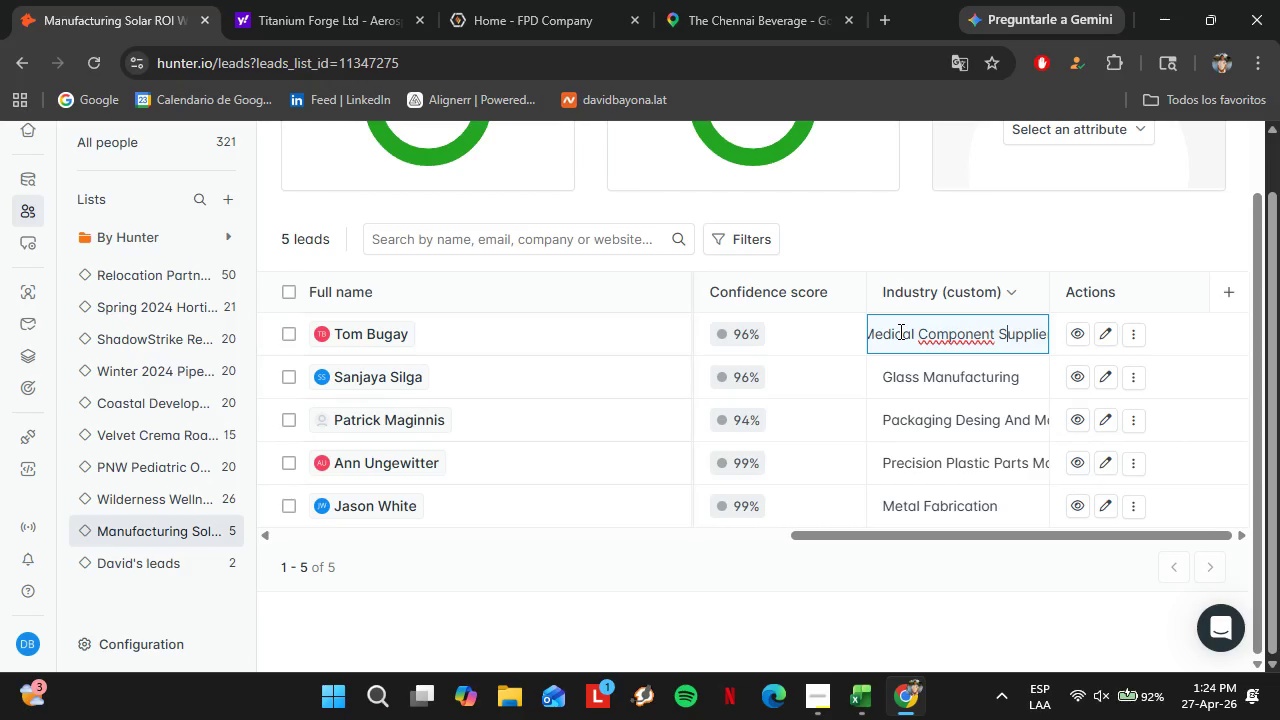 
key(Shift+S)
 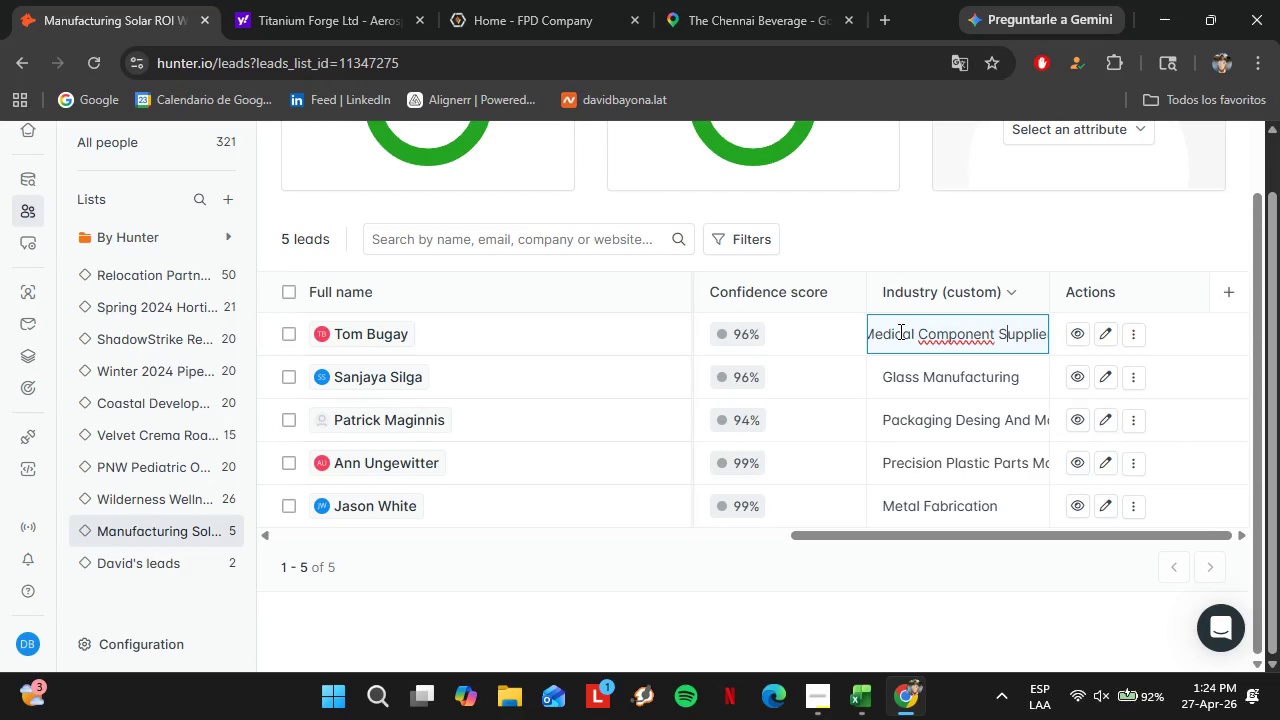 
key(Enter)
 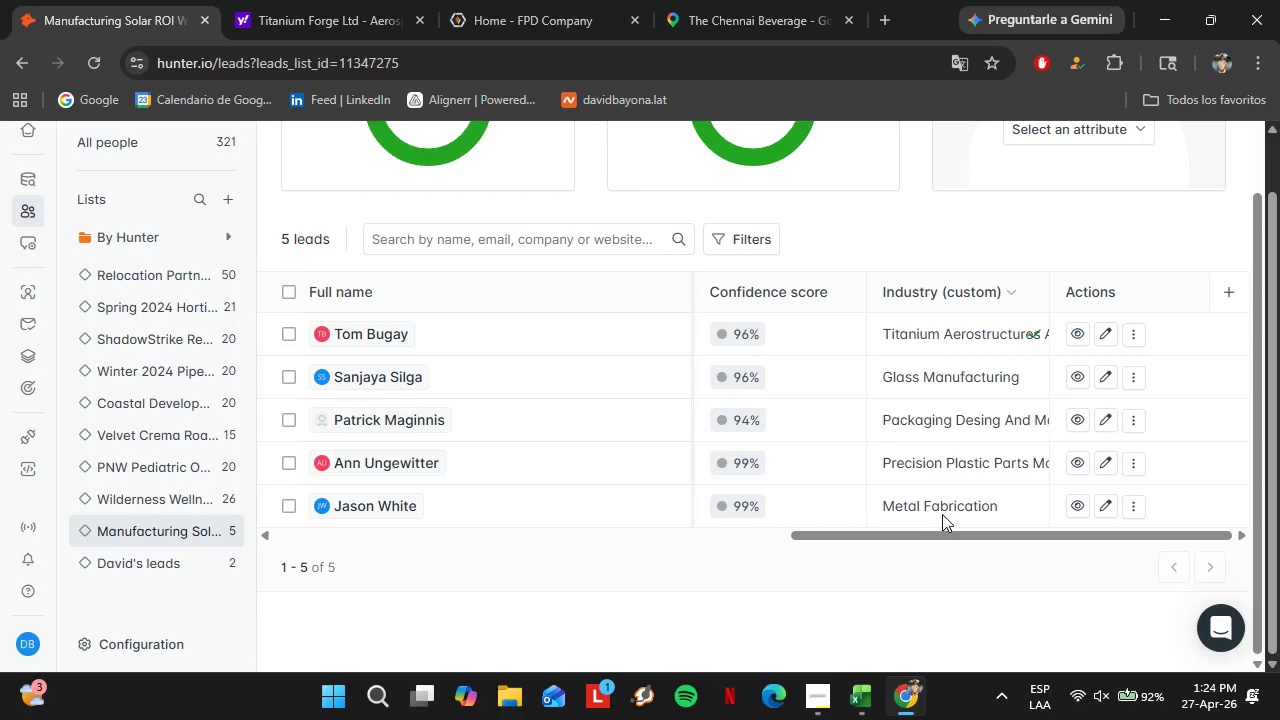 
left_click_drag(start_coordinate=[958, 539], to_coordinate=[913, 532])
 